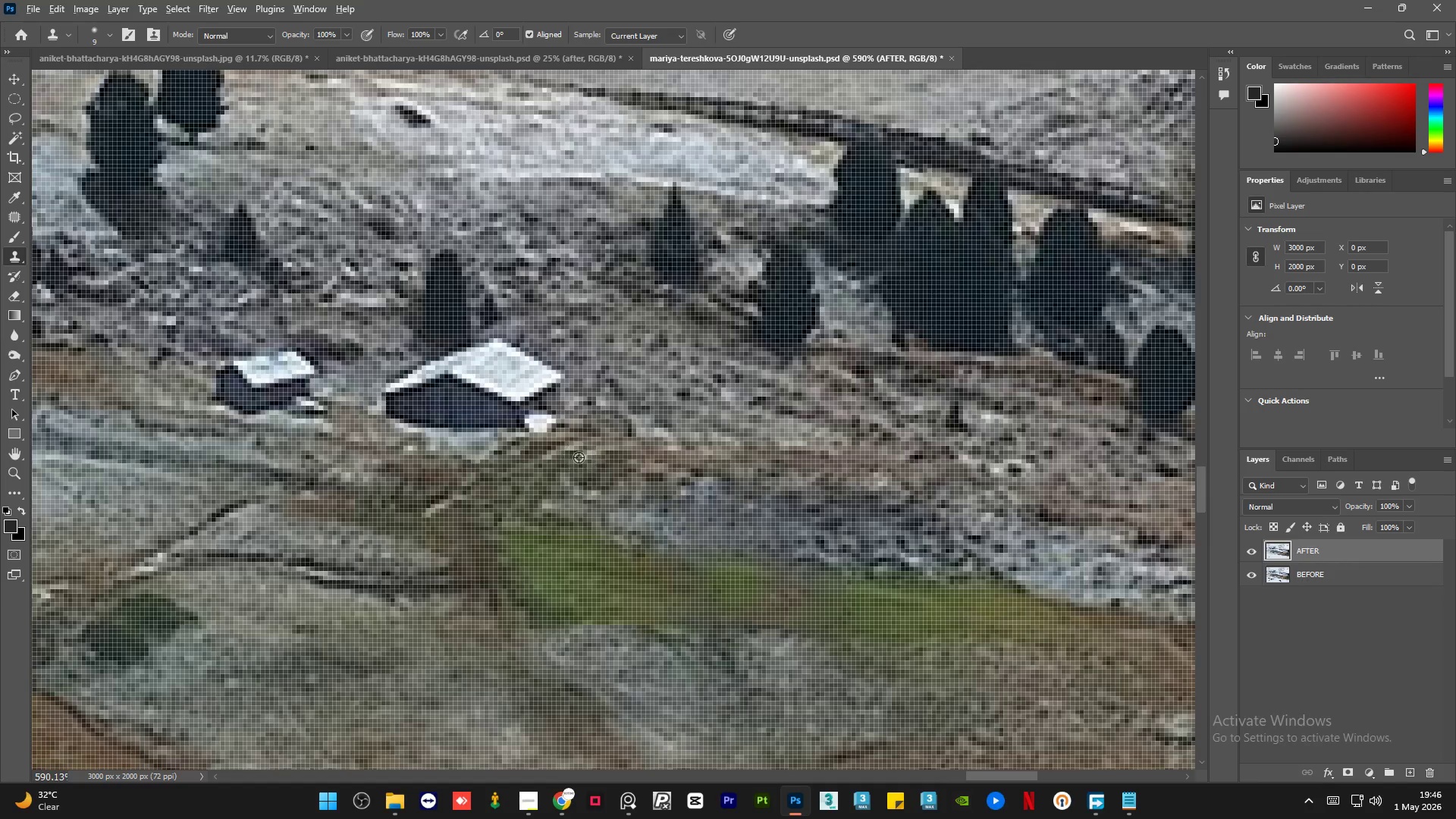 
key(Alt+AltLeft)
 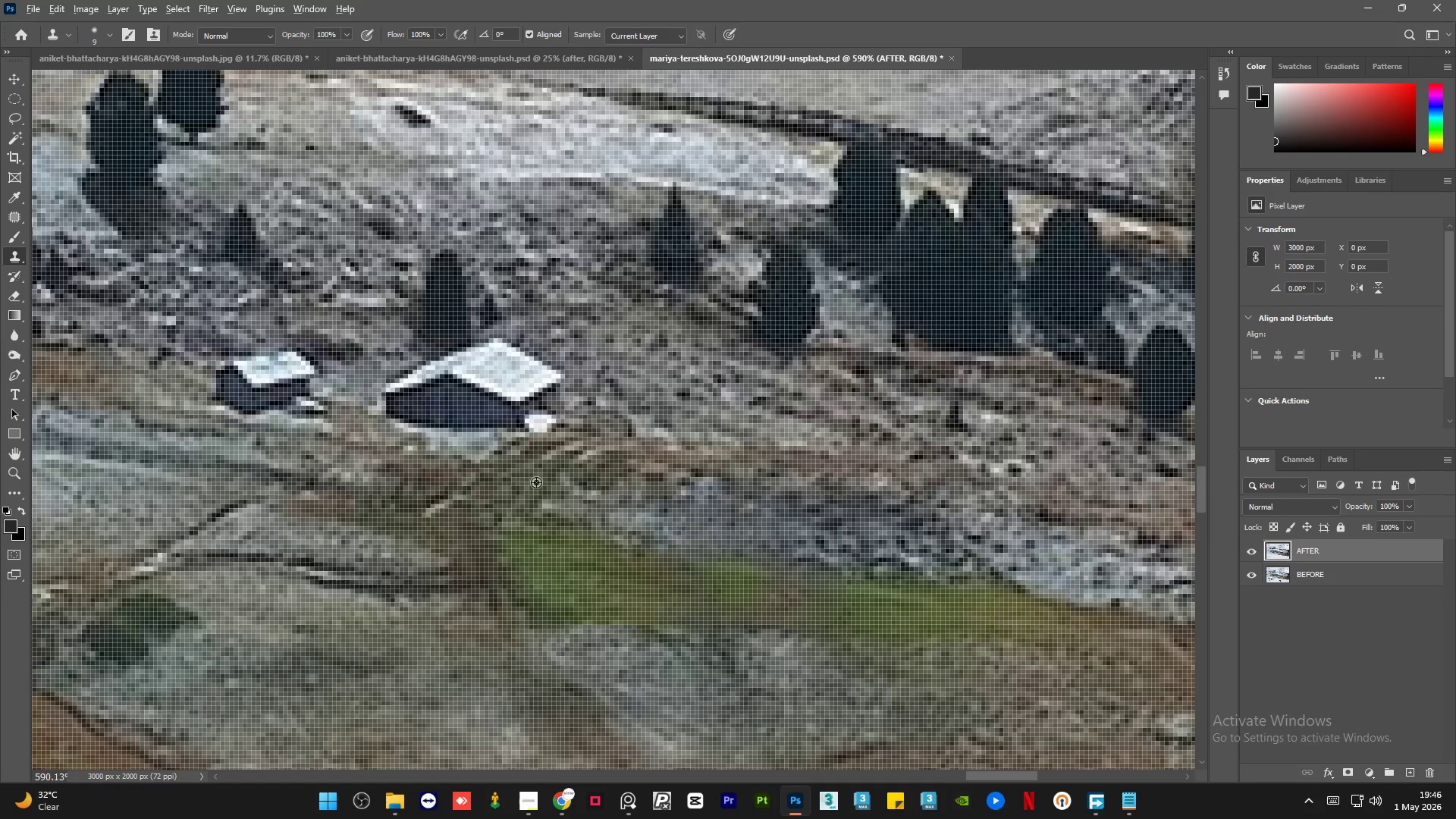 
triple_click([536, 482])
 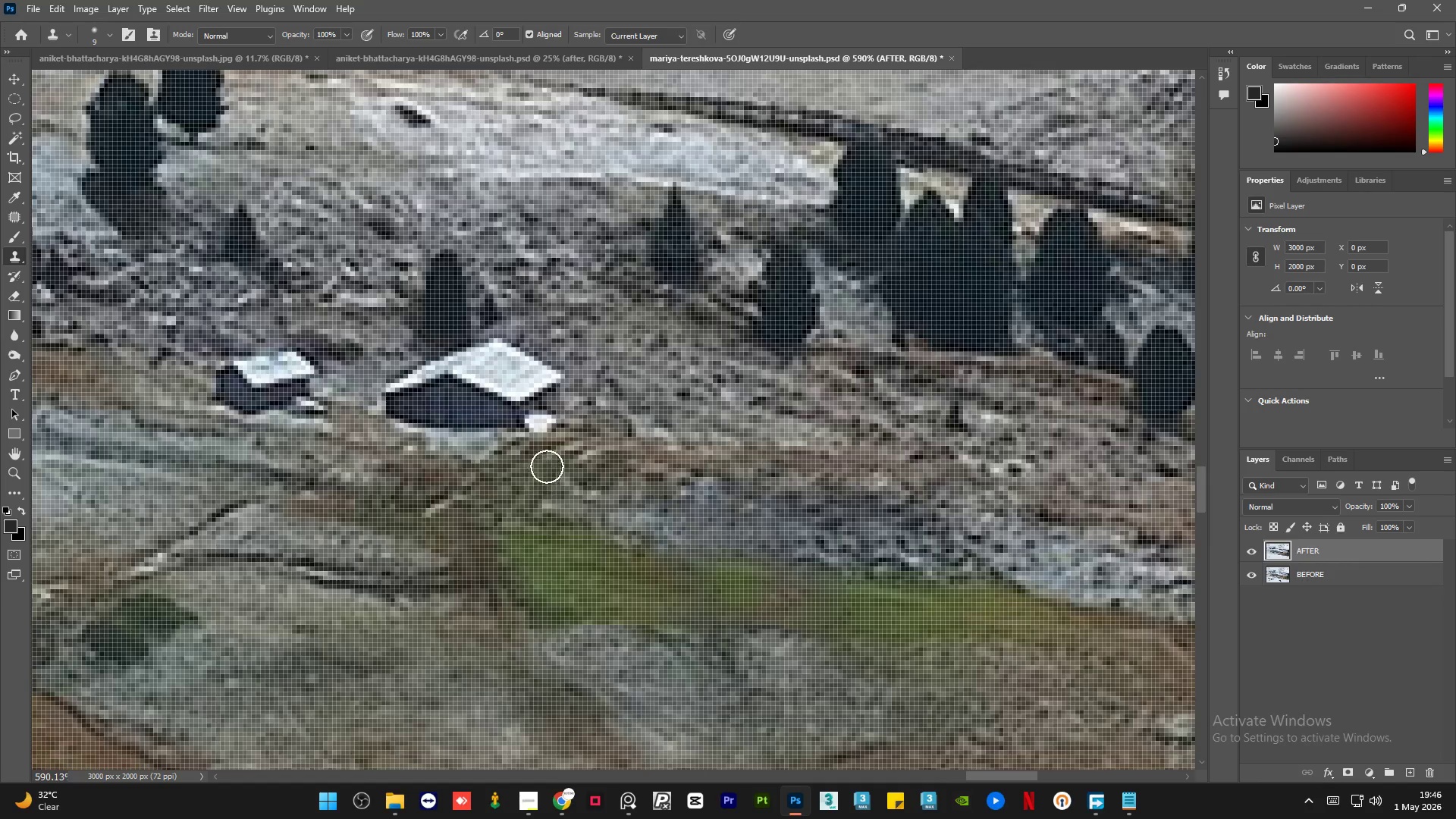 
left_click_drag(start_coordinate=[554, 462], to_coordinate=[589, 451])
 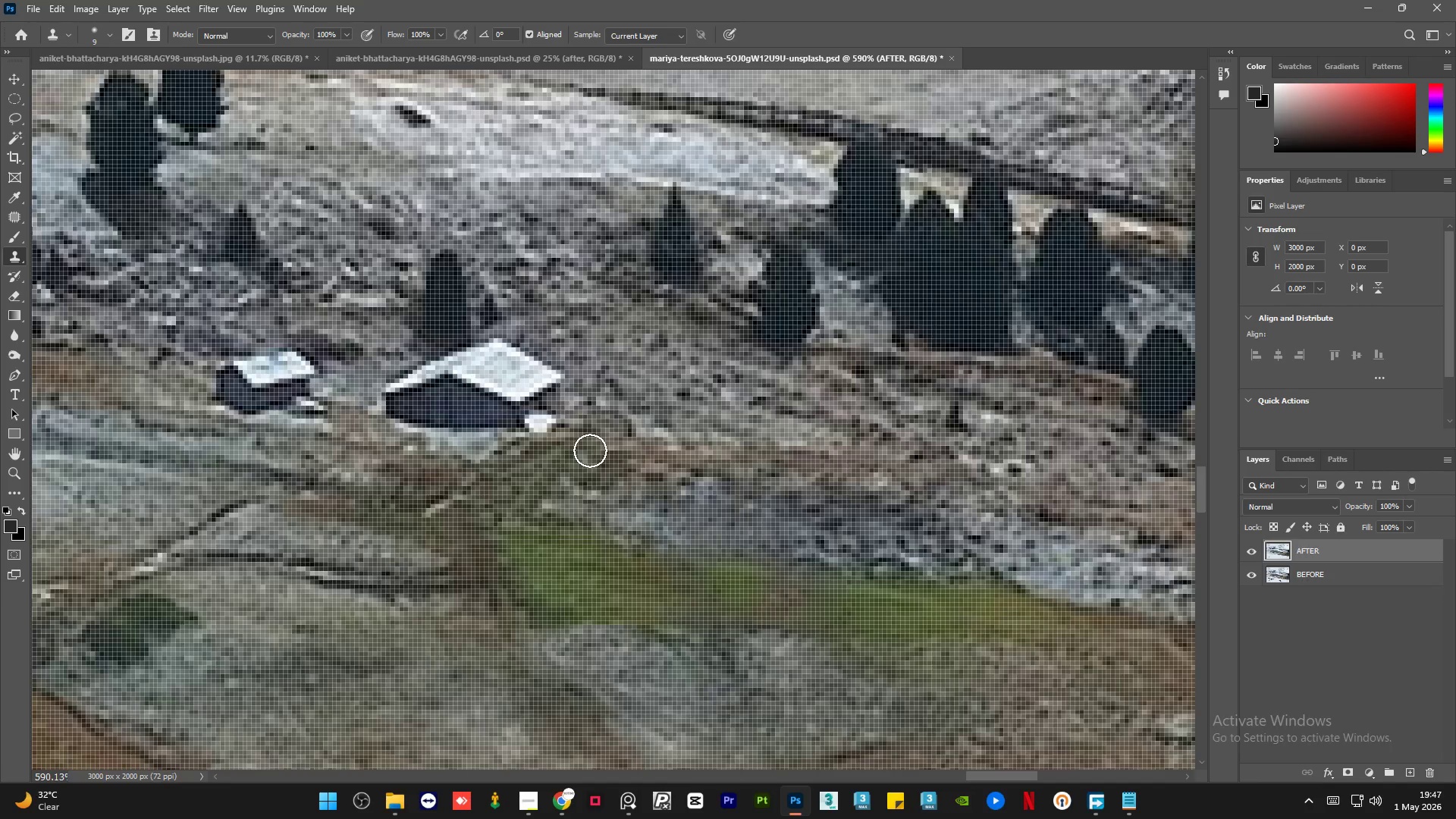 
hold_key(key=AltLeft, duration=0.36)
left_click([479, 507])
 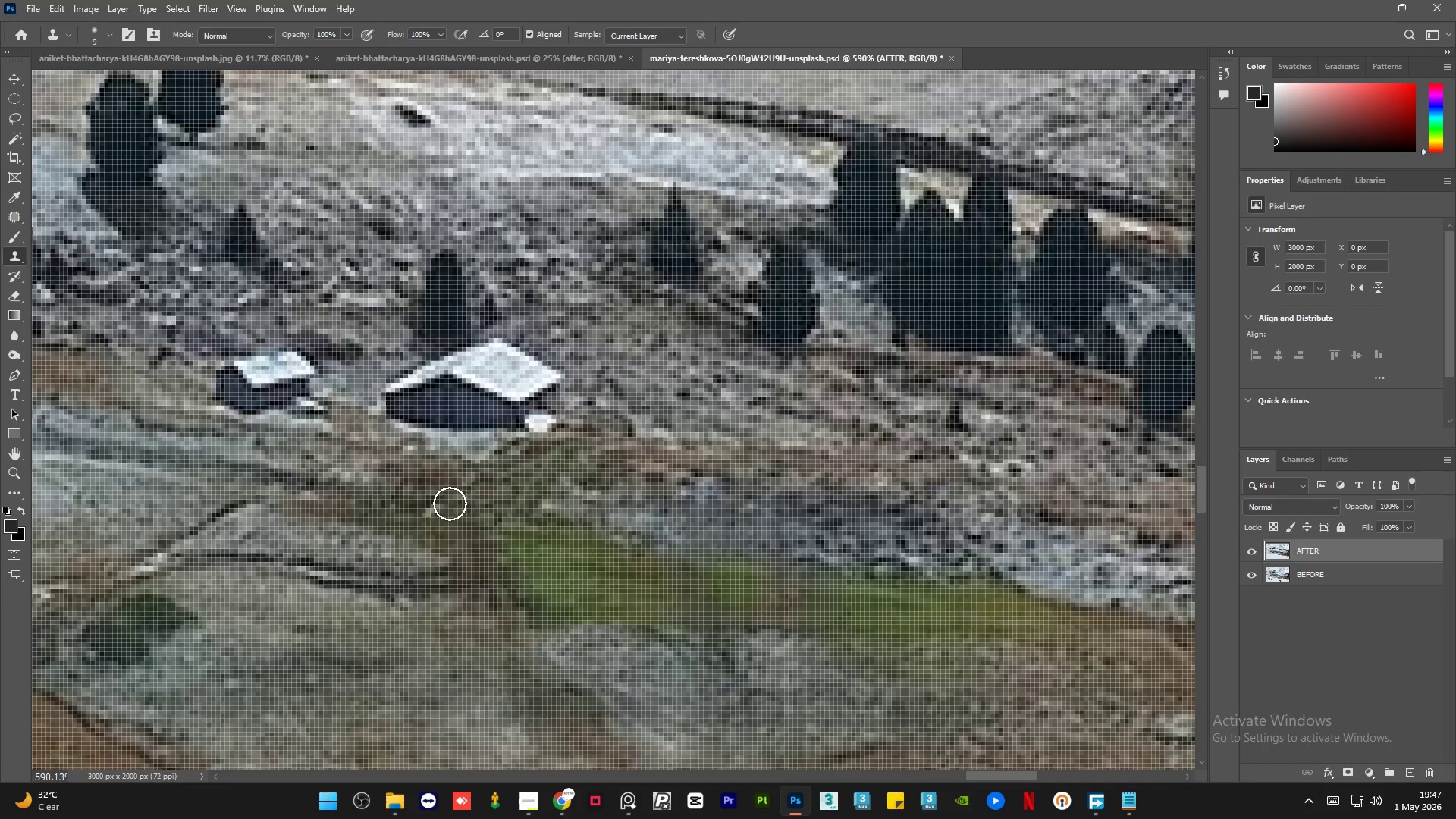 
left_click_drag(start_coordinate=[448, 504], to_coordinate=[413, 519])
 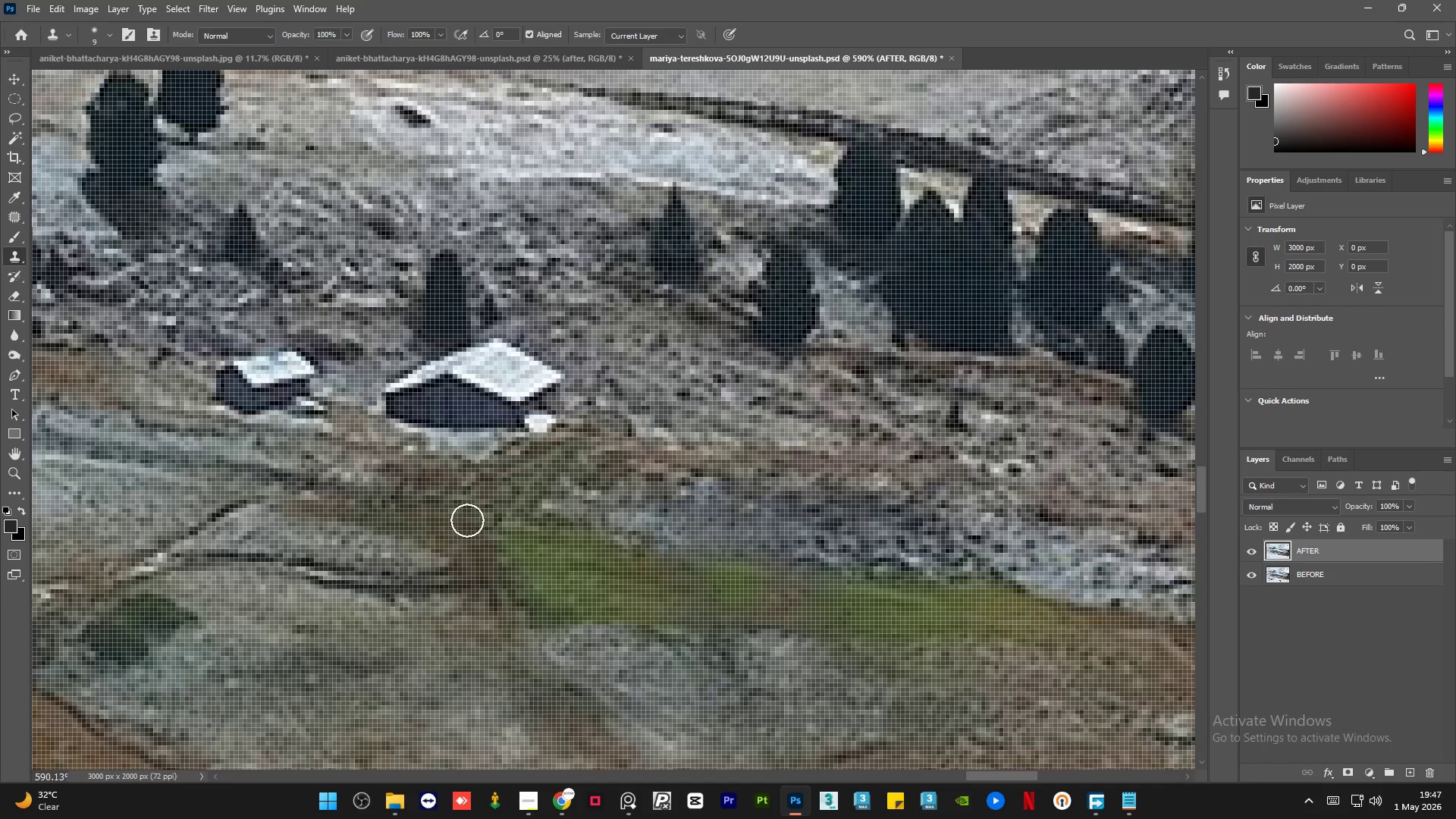 
hold_key(key=AltLeft, duration=2.73)
scroll: coordinate [730, 522], scroll_direction: down, amount: 17.0
 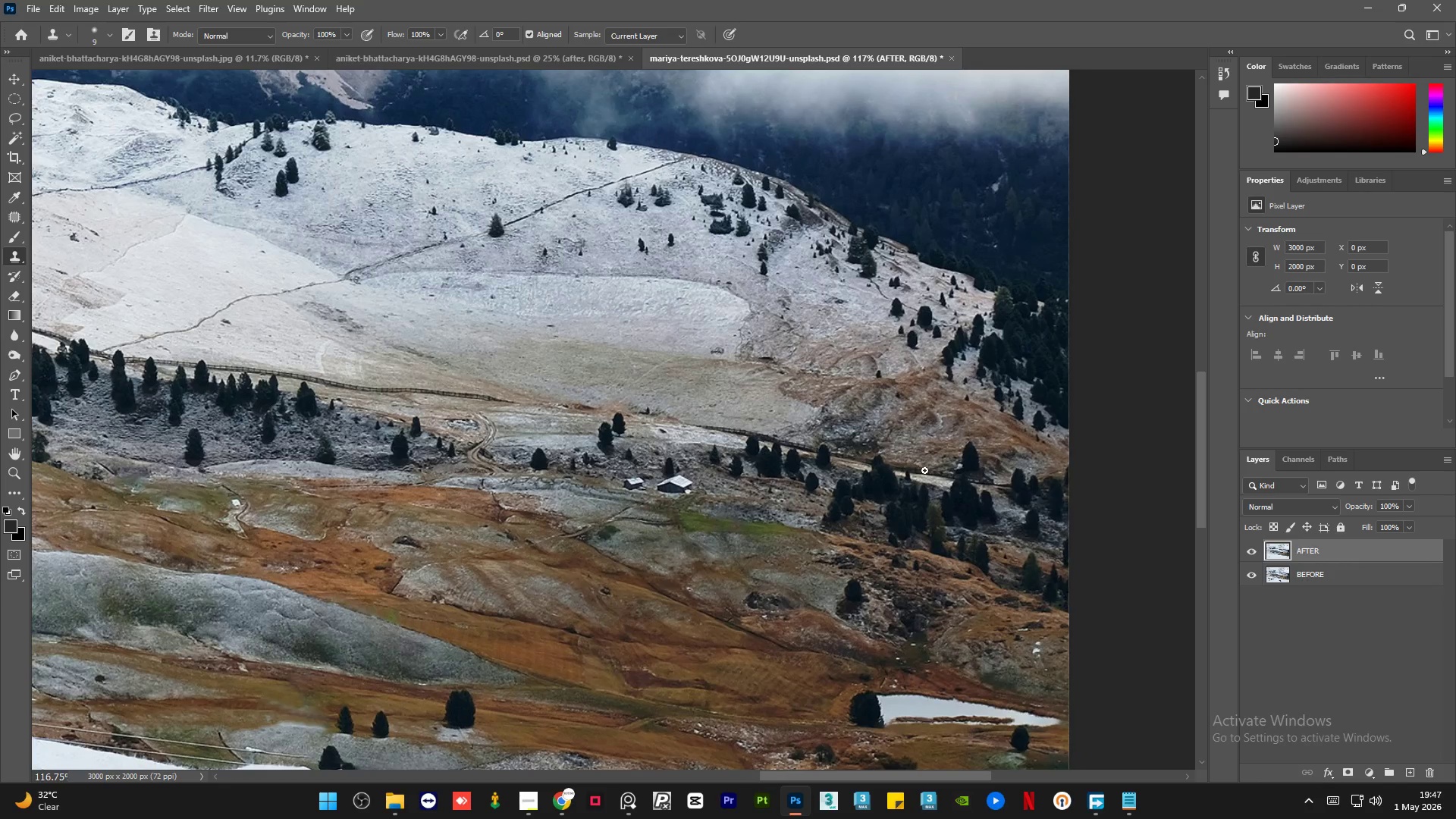 
hold_key(key=AltLeft, duration=3.02)
scroll: coordinate [636, 476], scroll_direction: up, amount: 3.0
 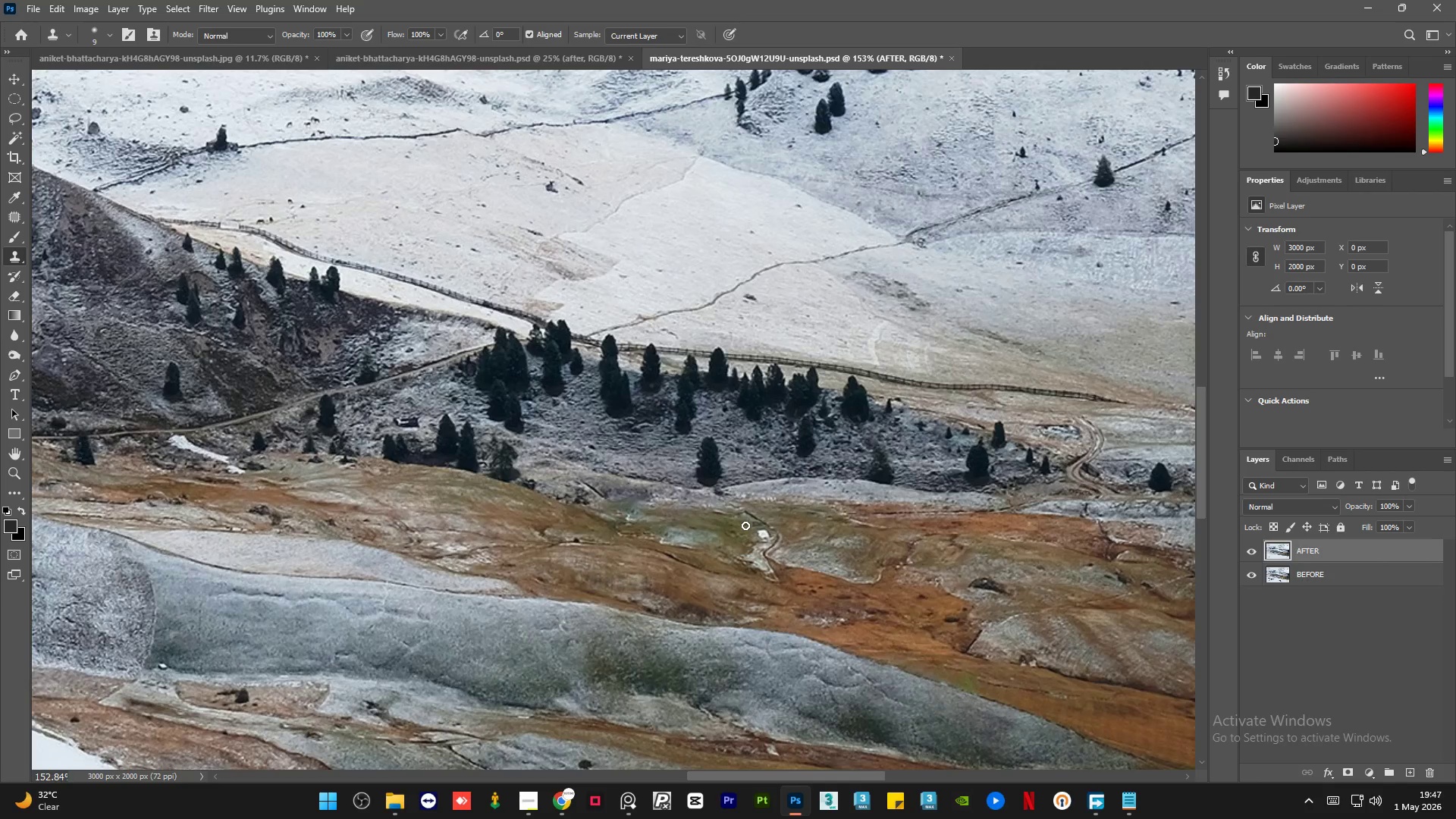 
hold_key(key=AltLeft, duration=1.56)
scroll: coordinate [745, 526], scroll_direction: down, amount: 8.0
 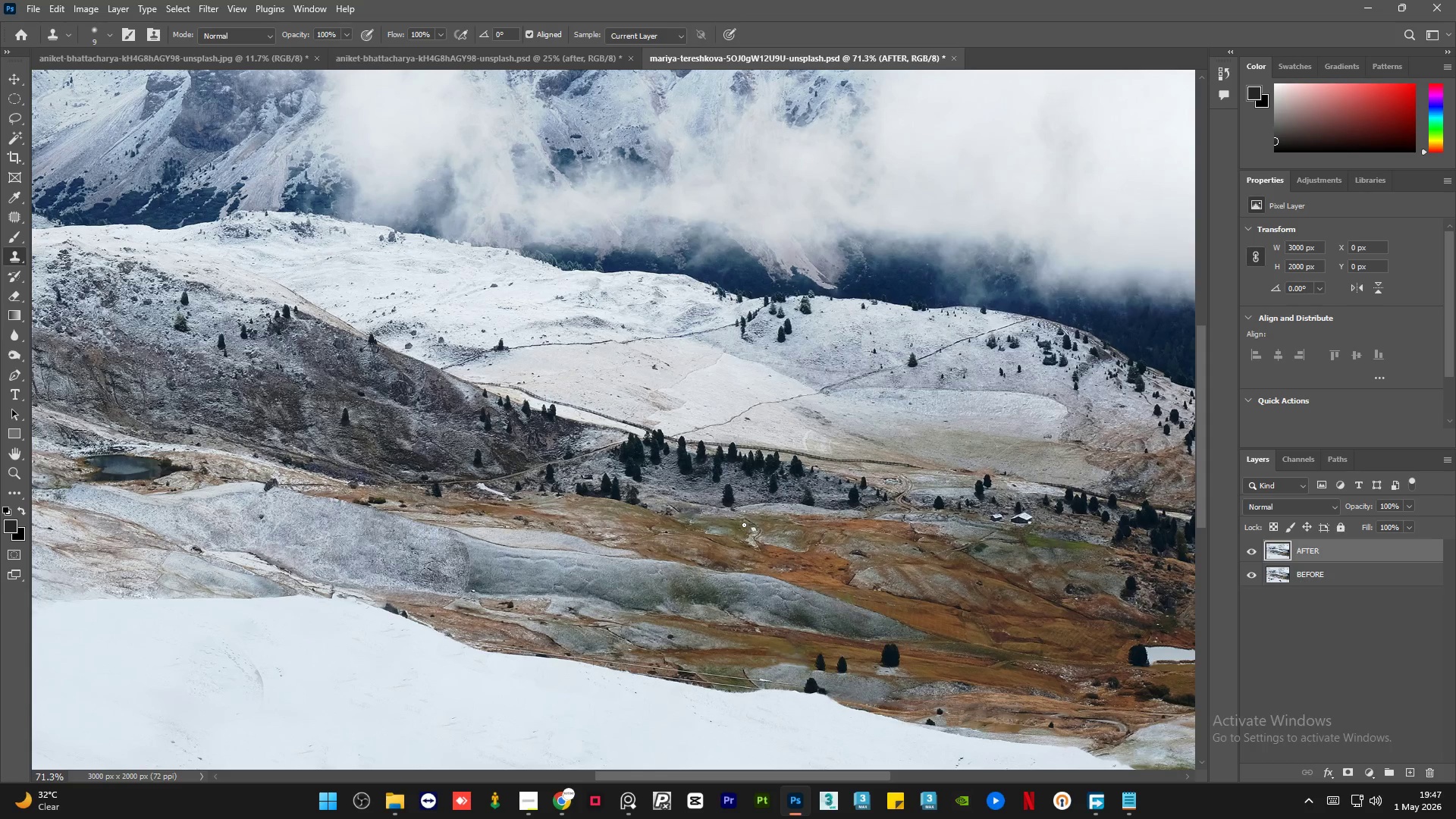 
wait(48.25)
 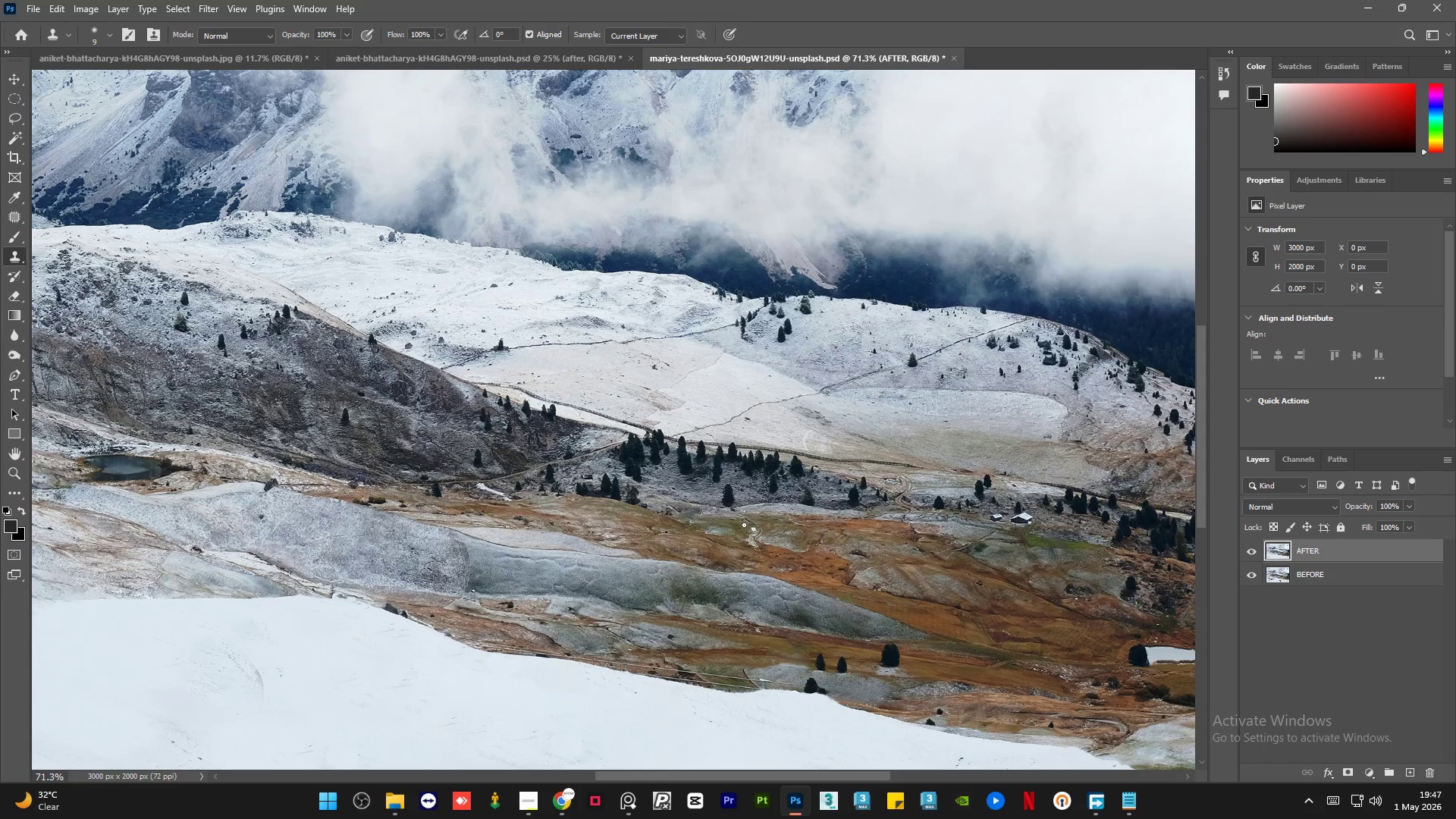 
hold_key(key=AltLeft, duration=3.83)
scroll: coordinate [502, 321], scroll_direction: up, amount: 6.0
 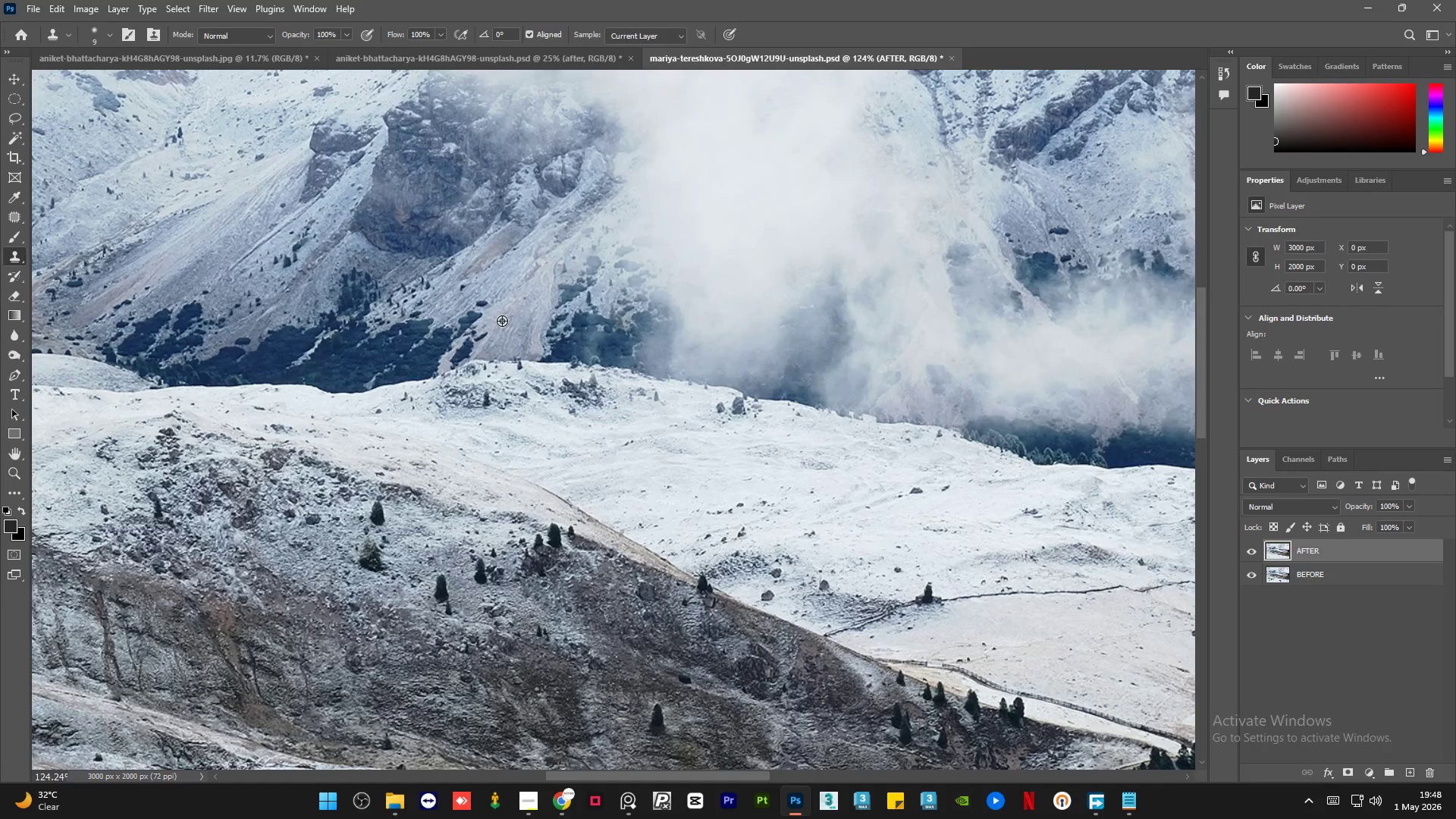 
scroll: coordinate [937, 444], scroll_direction: down, amount: 4.0
 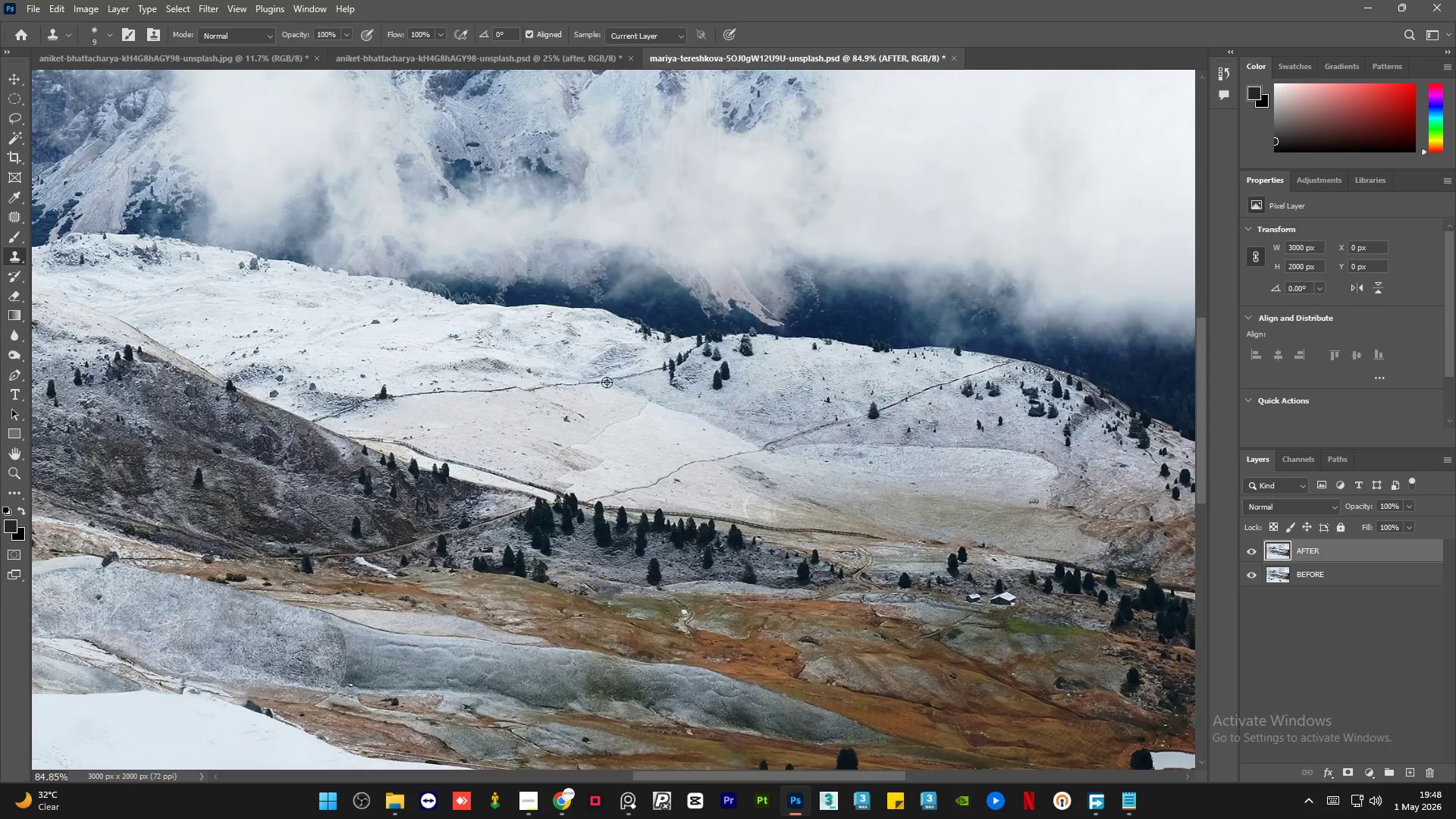 
scroll: coordinate [868, 479], scroll_direction: up, amount: 1.0
 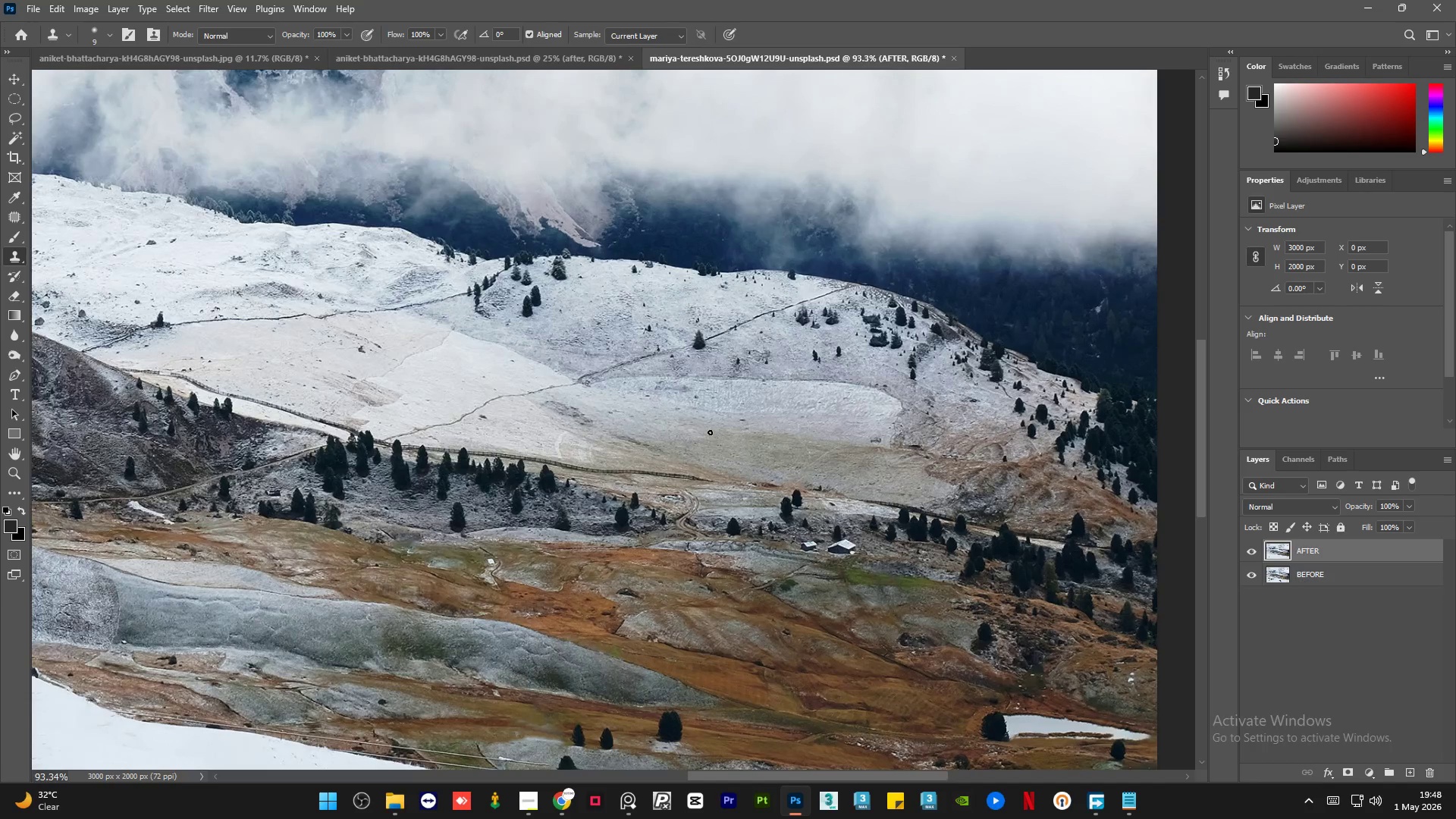 
hold_key(key=AltLeft, duration=5.31)
scroll: coordinate [710, 431], scroll_direction: down, amount: 5.0
 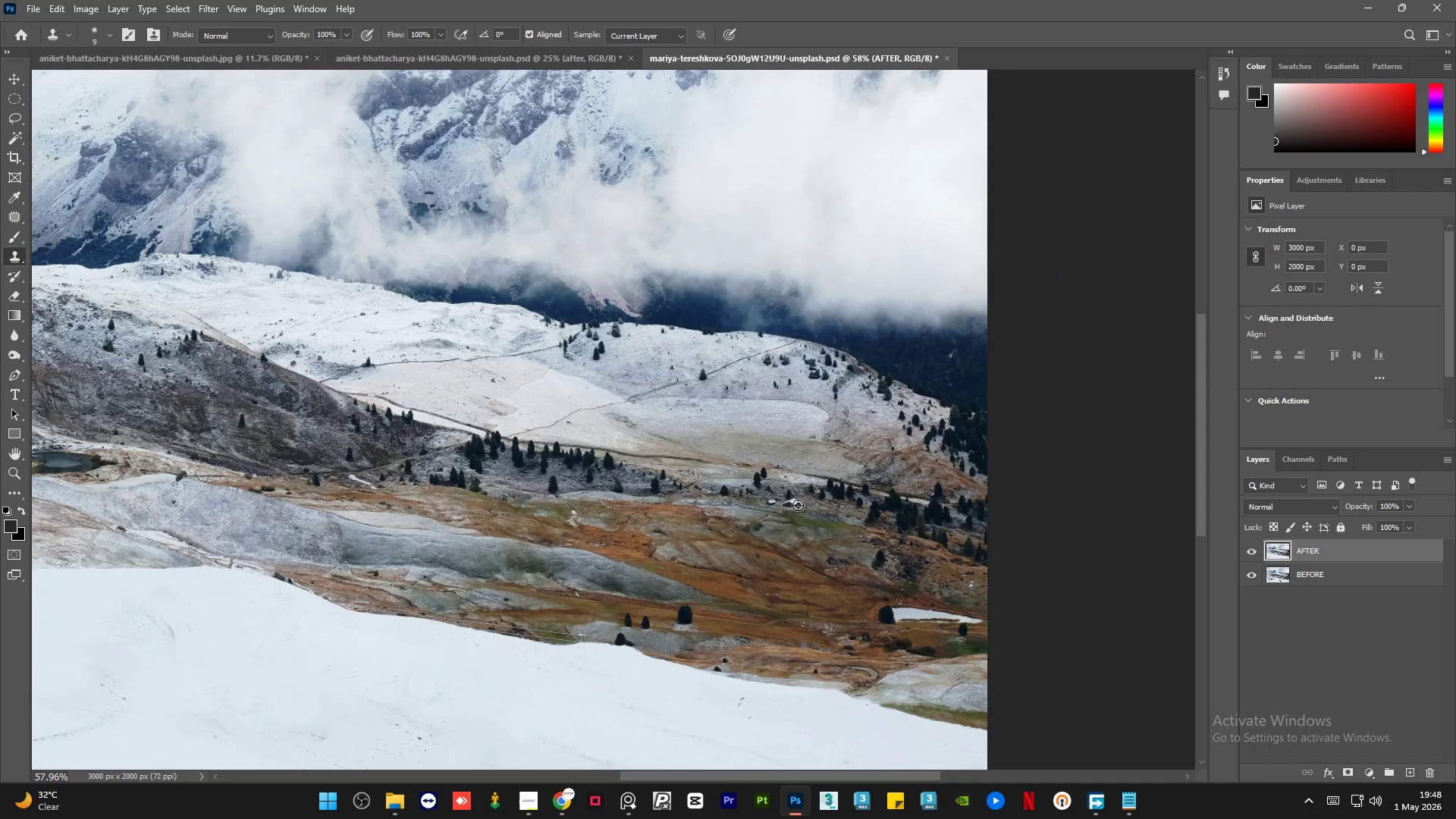 
scroll: coordinate [789, 491], scroll_direction: up, amount: 12.0
 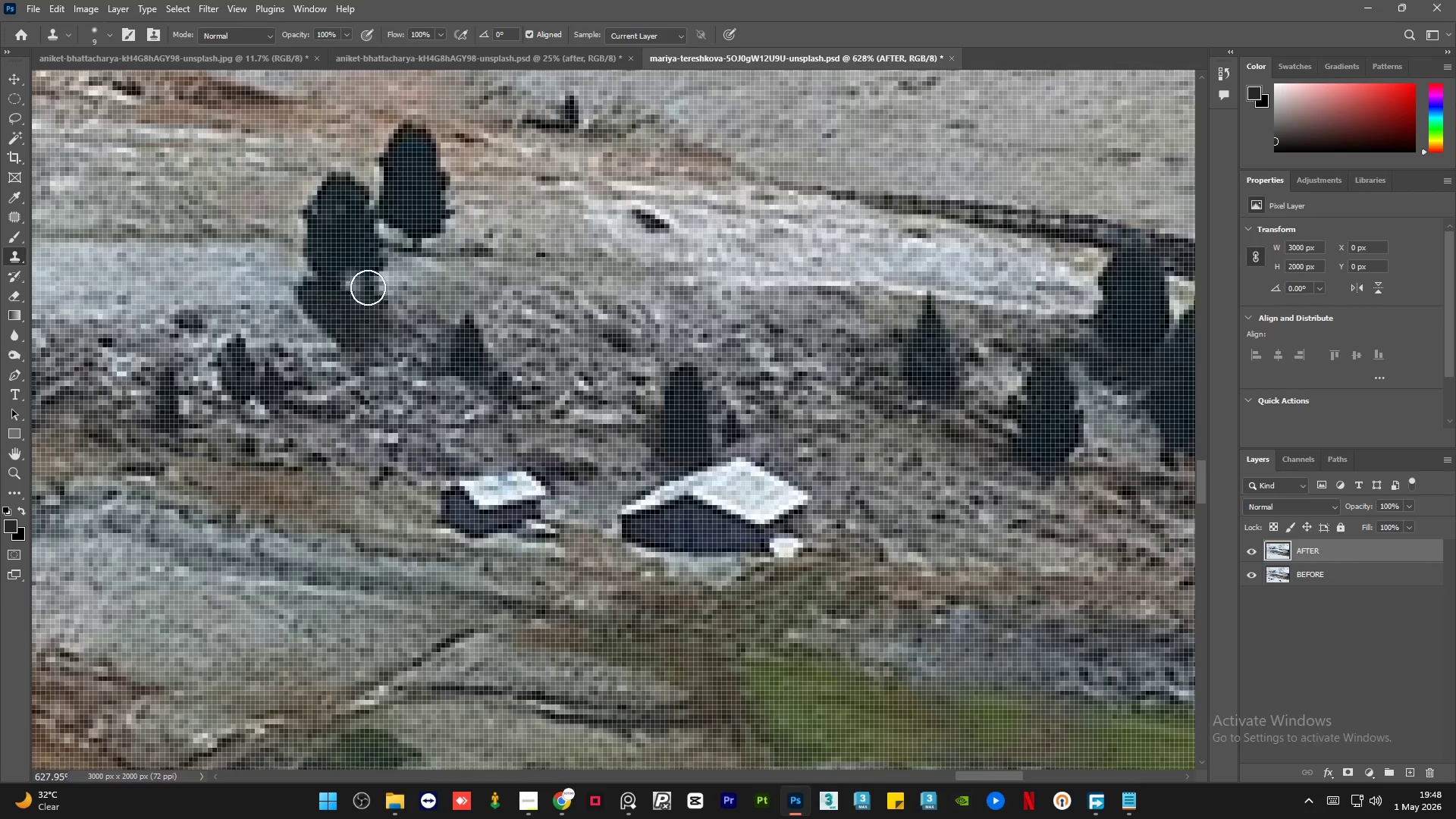 
left_click([14, 116])
 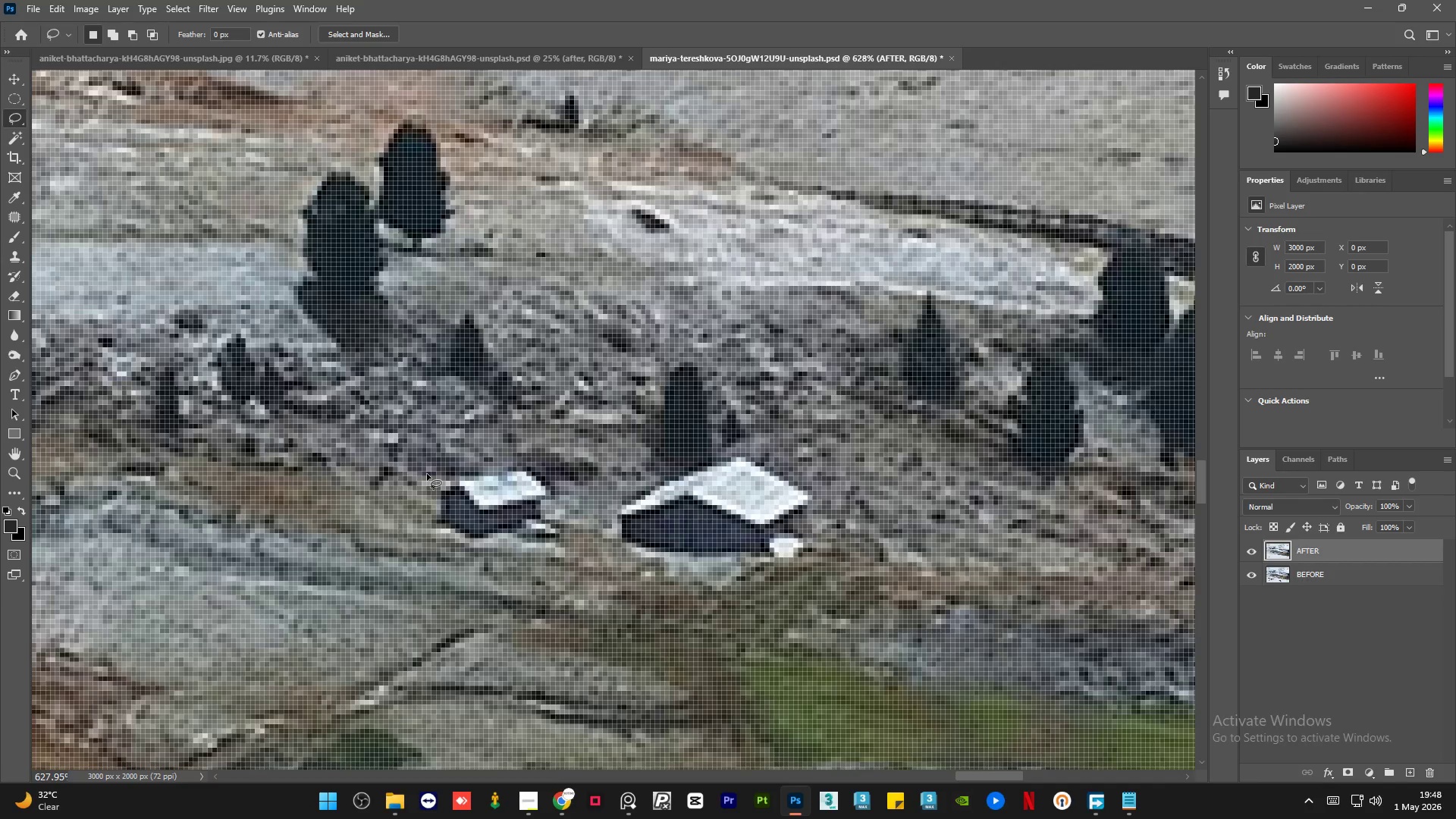 
left_click_drag(start_coordinate=[421, 486], to_coordinate=[418, 477])
 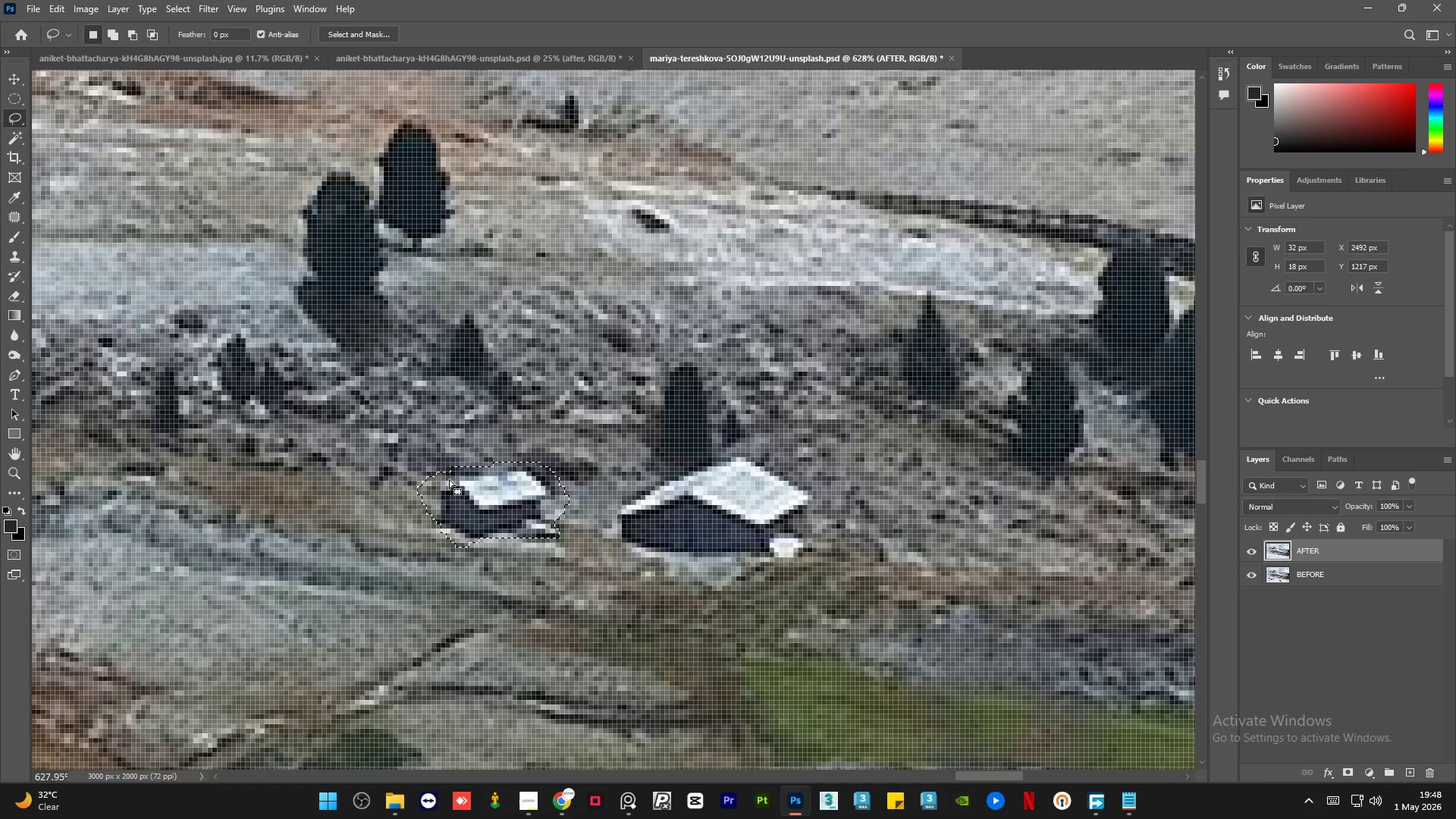 
key(Shift+F5)
 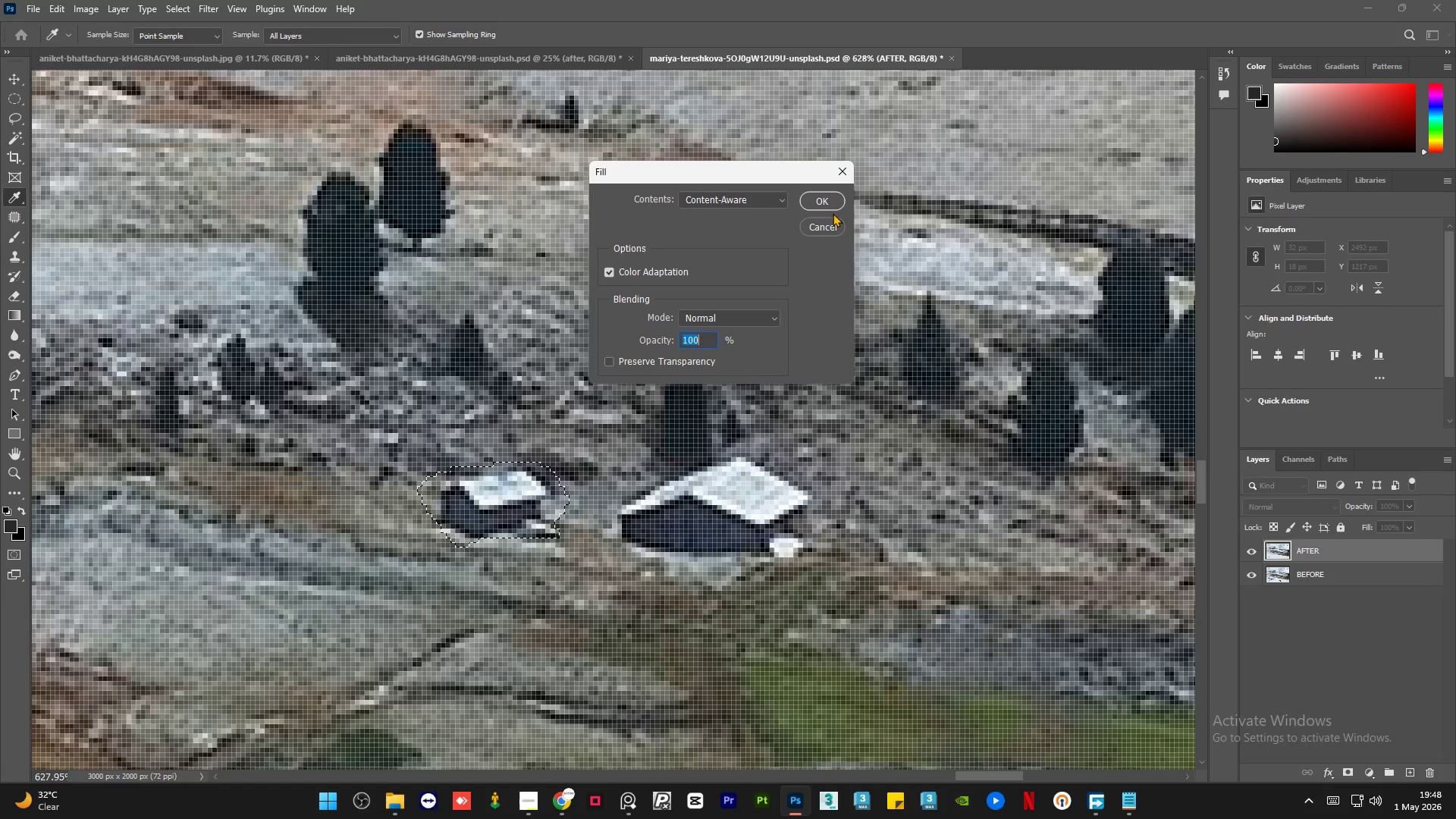 
left_click([819, 202])
 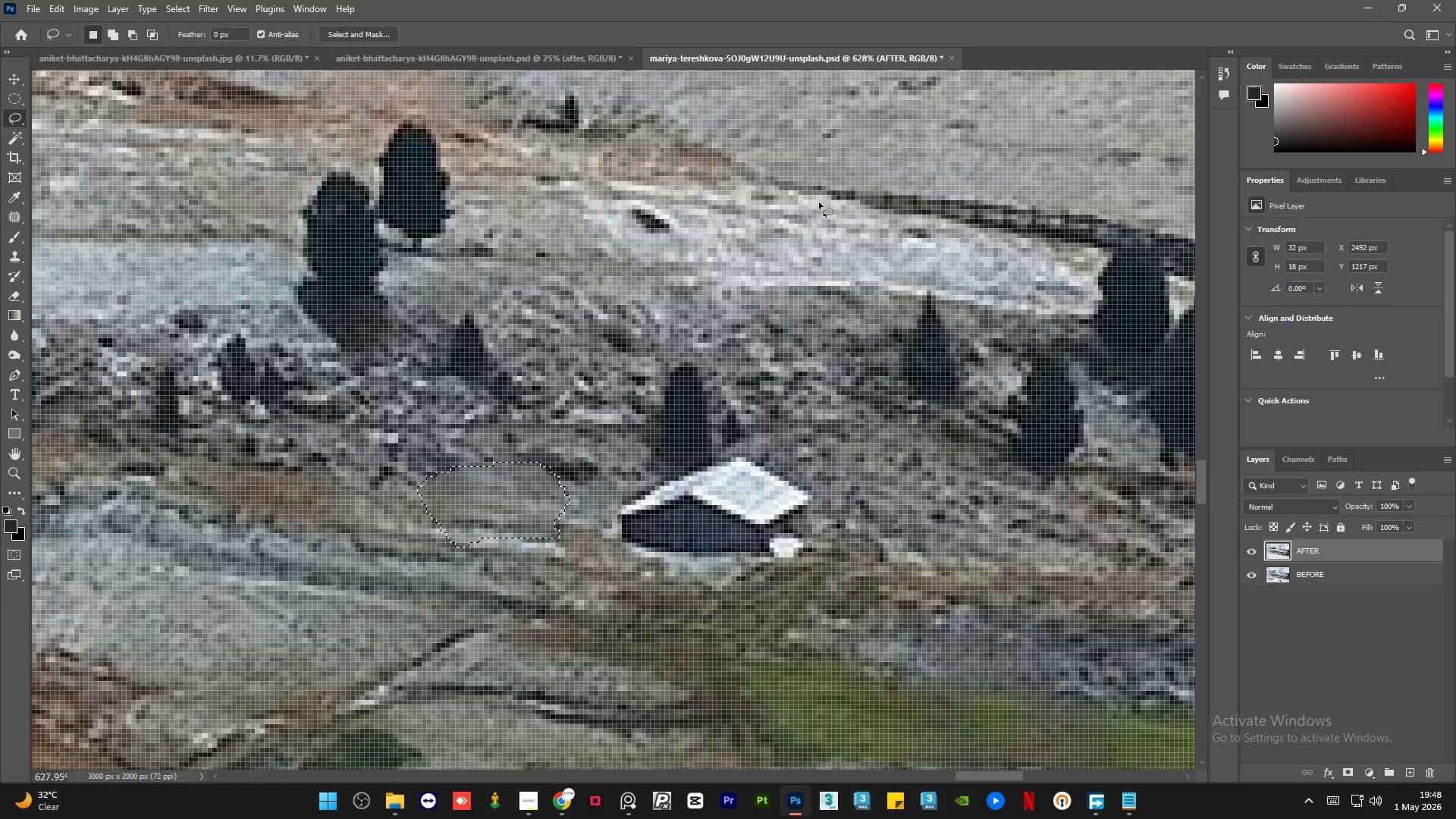 
key(Control+D)
 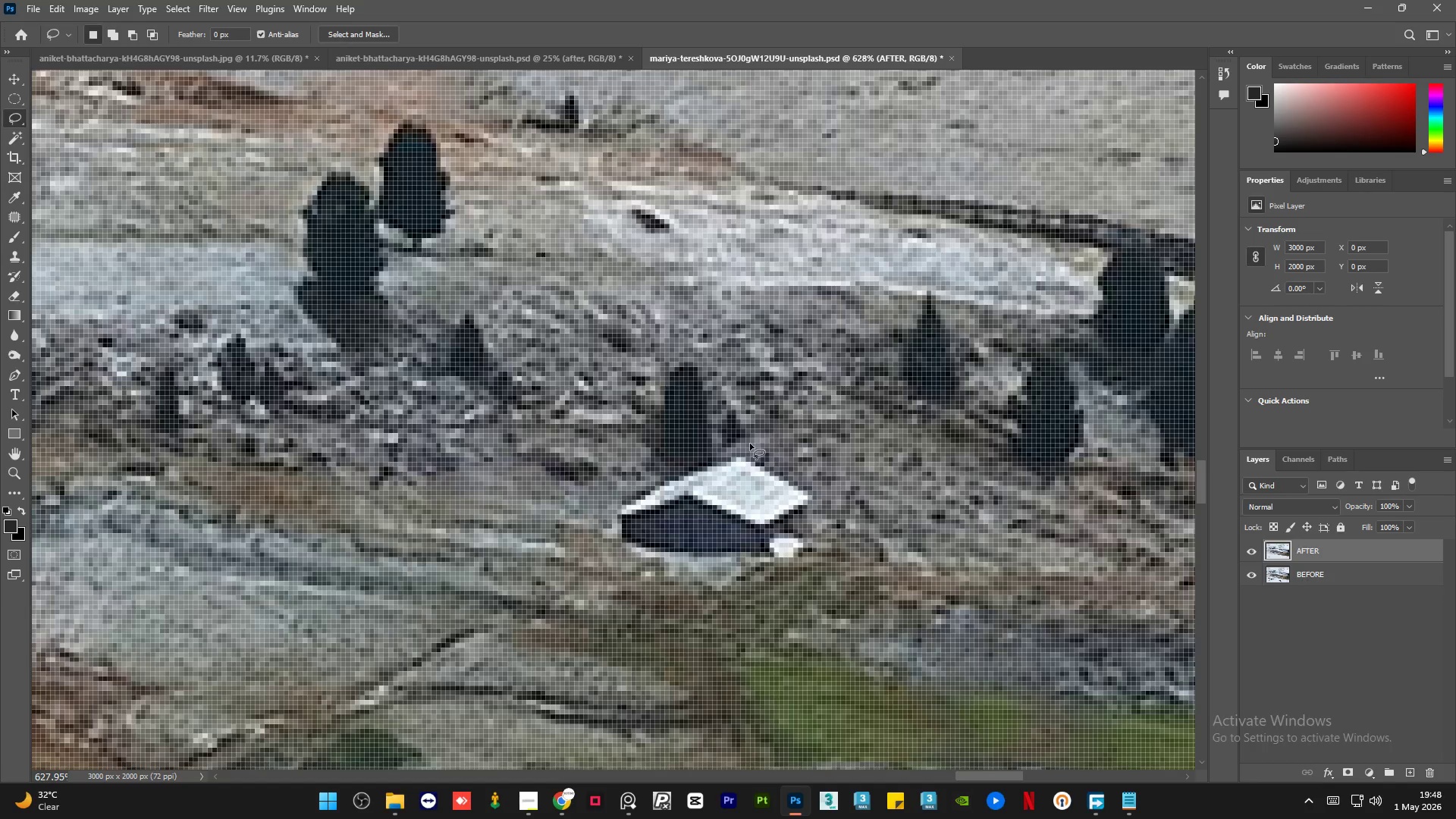 
left_click_drag(start_coordinate=[605, 506], to_coordinate=[606, 501])
 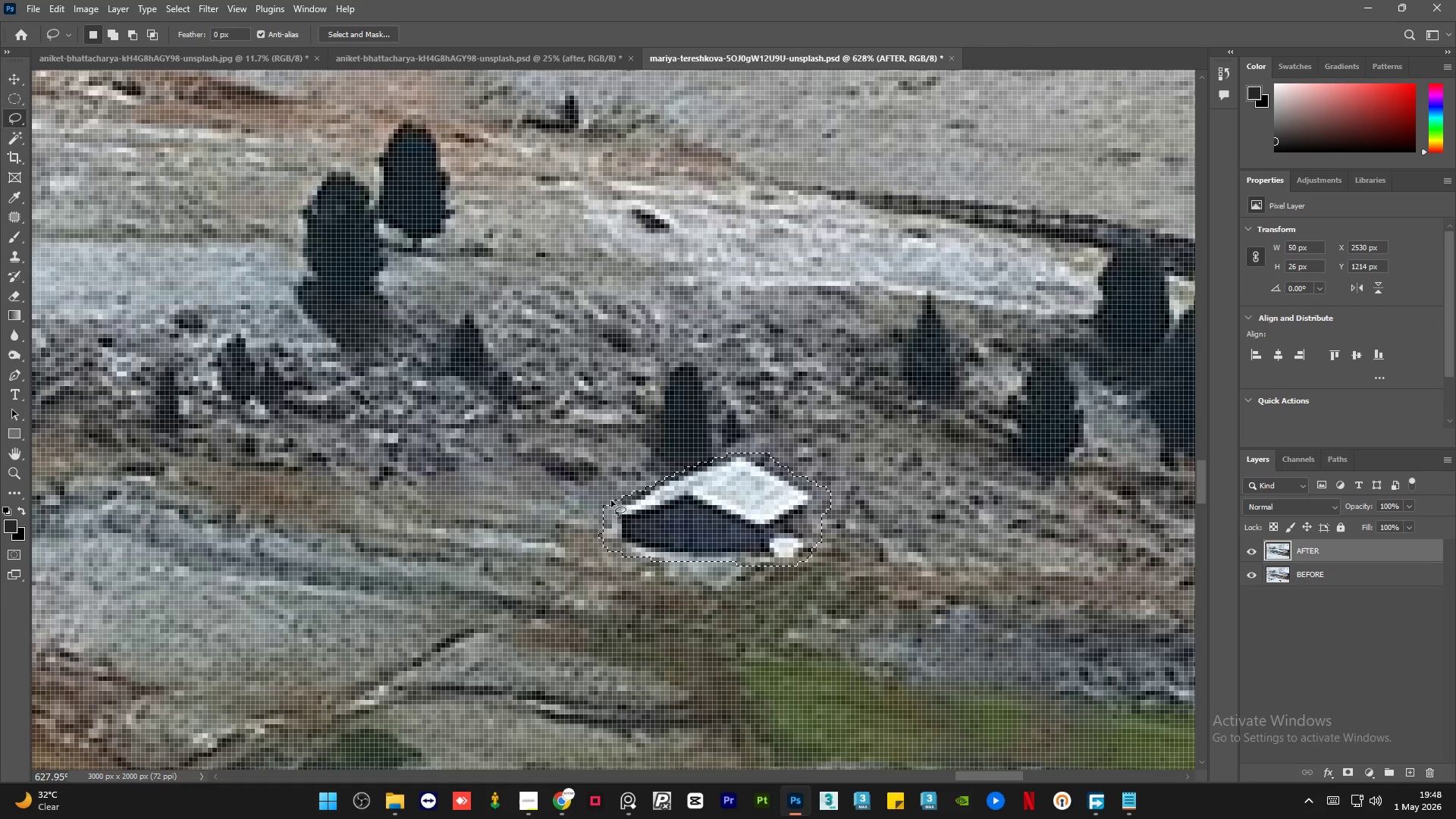 
key(Shift+F5)
 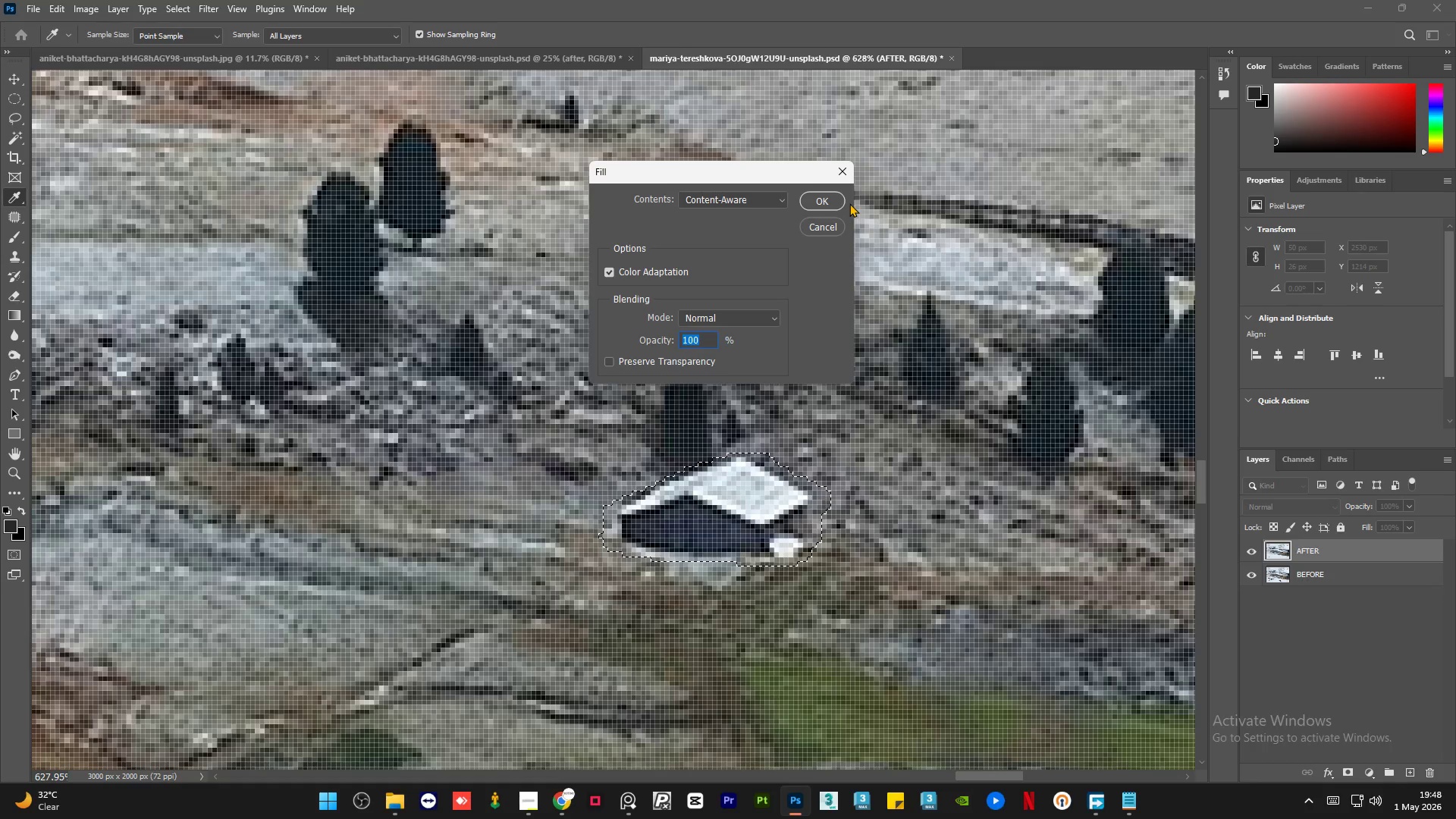 
left_click([819, 198])
 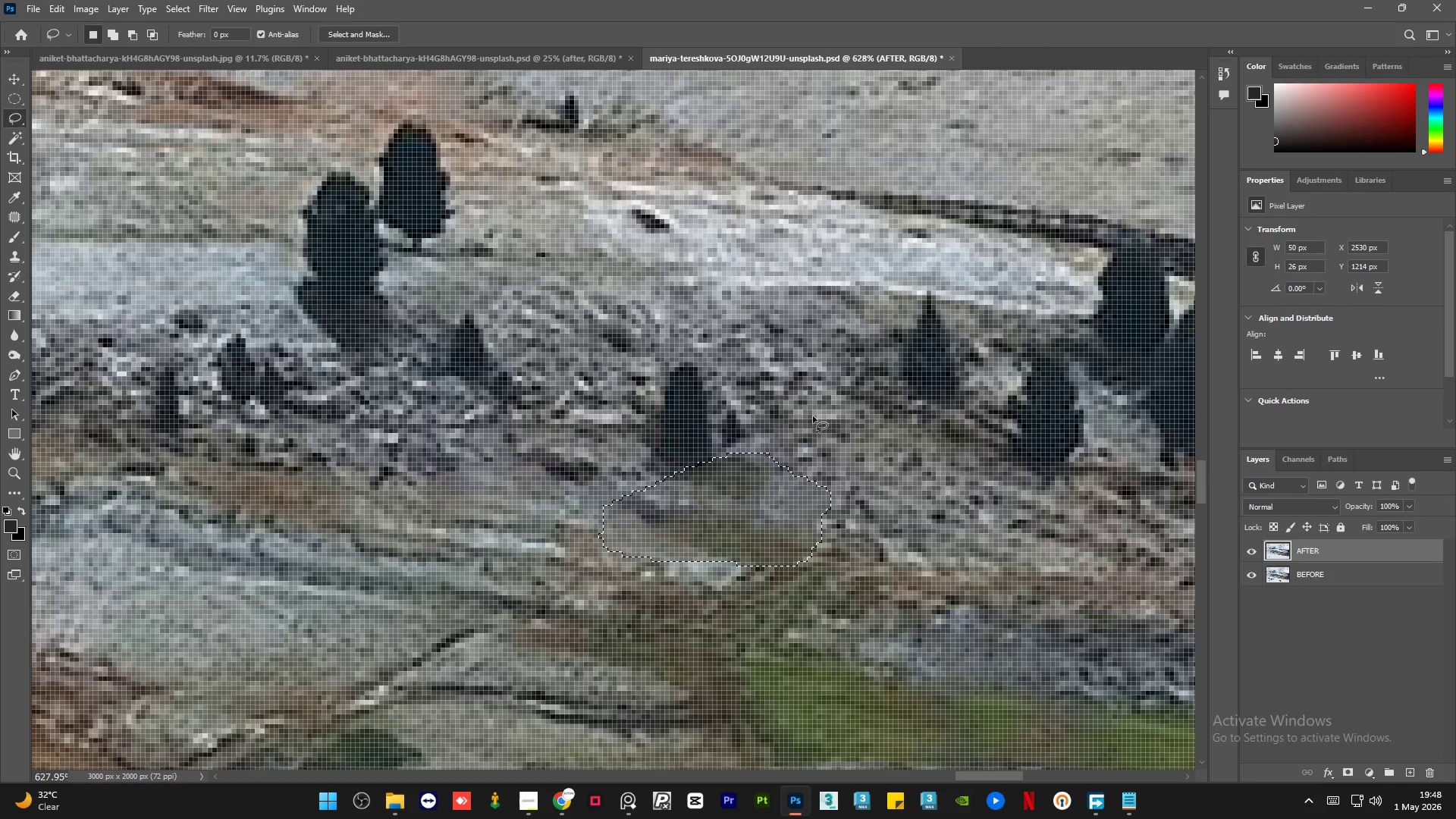 
key(Control+D)
 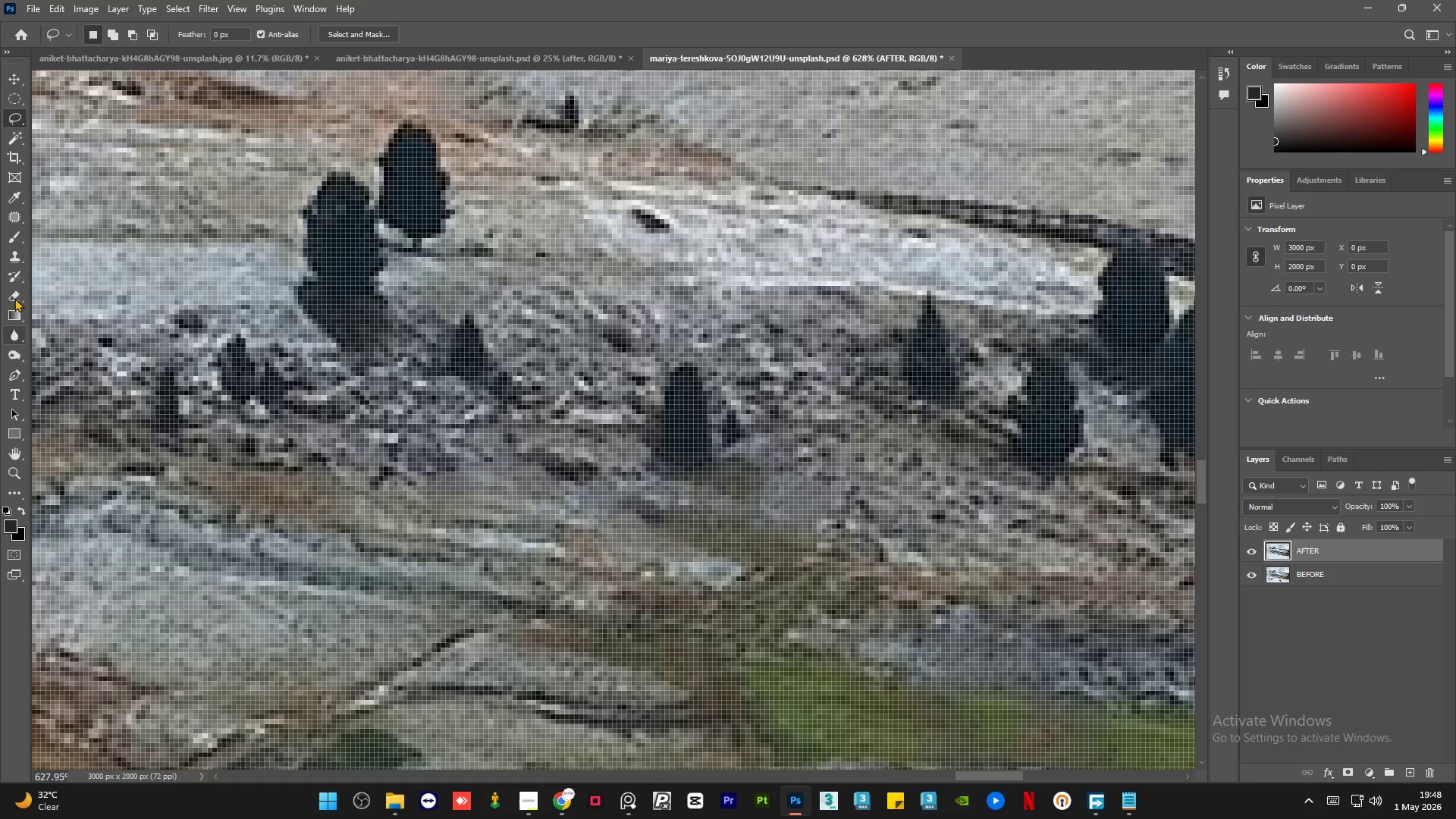 
left_click([14, 253])
 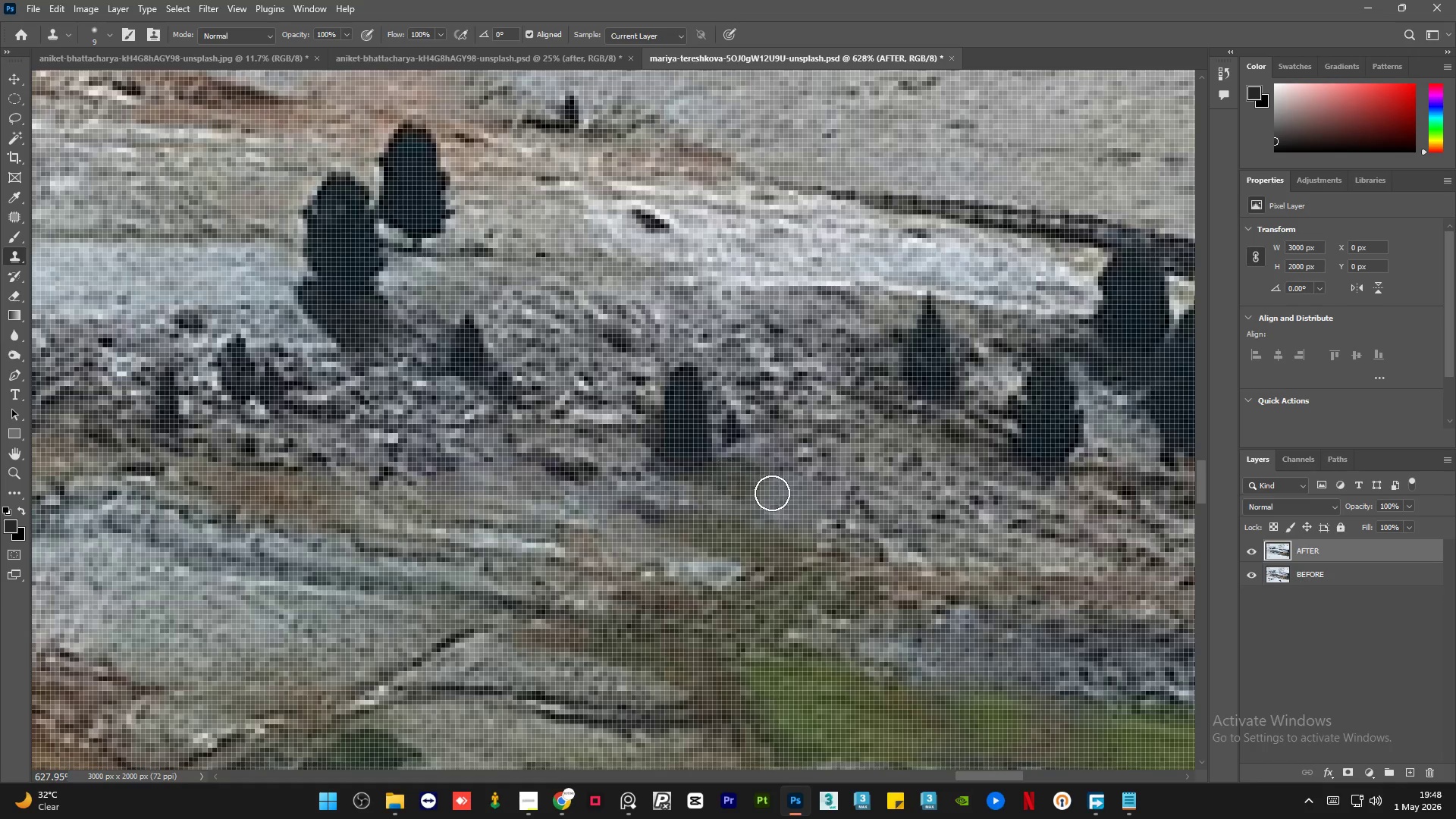 
hold_key(key=AltLeft, duration=0.84)
 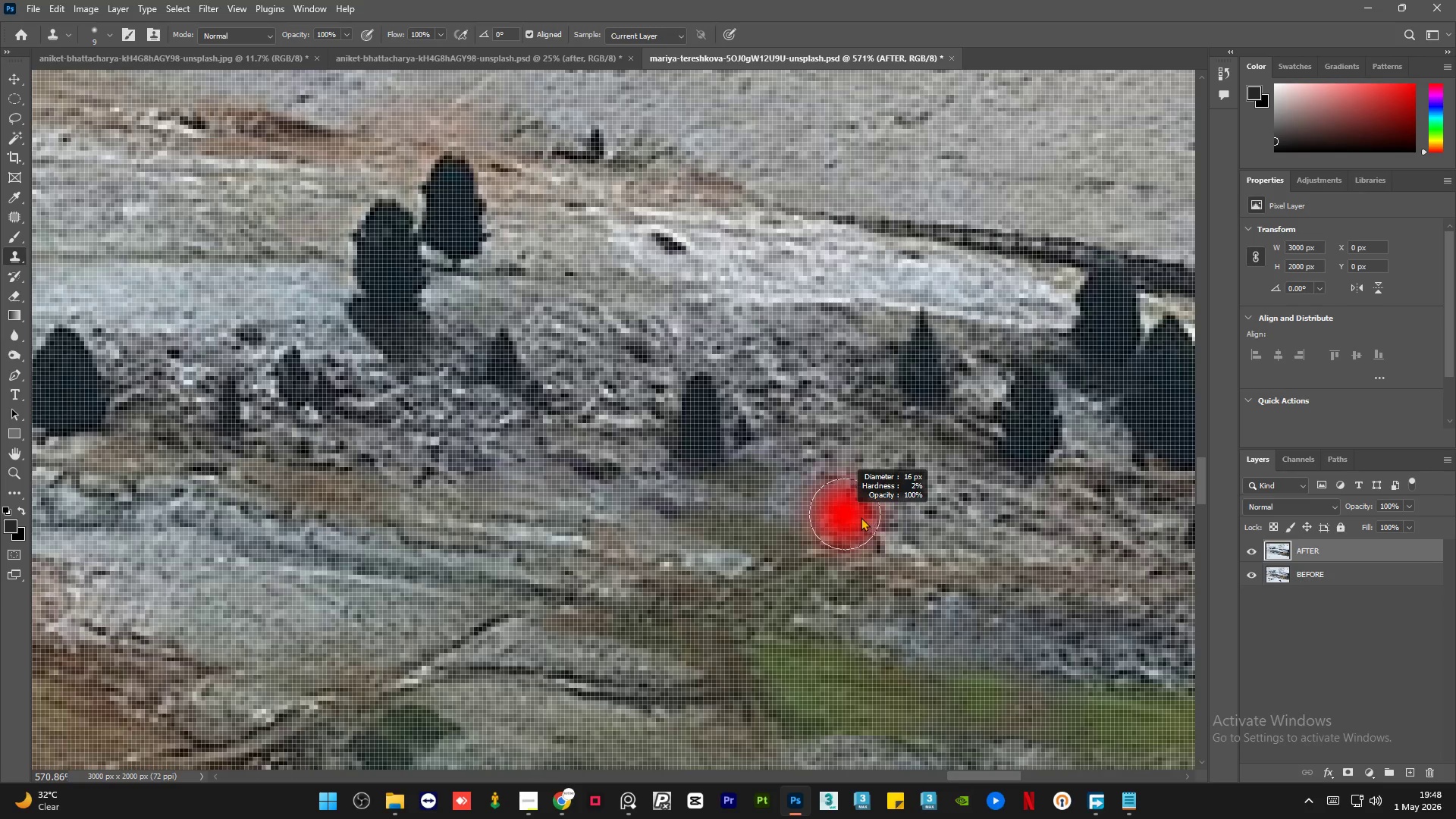 
hold_key(key=AltLeft, duration=0.48)
 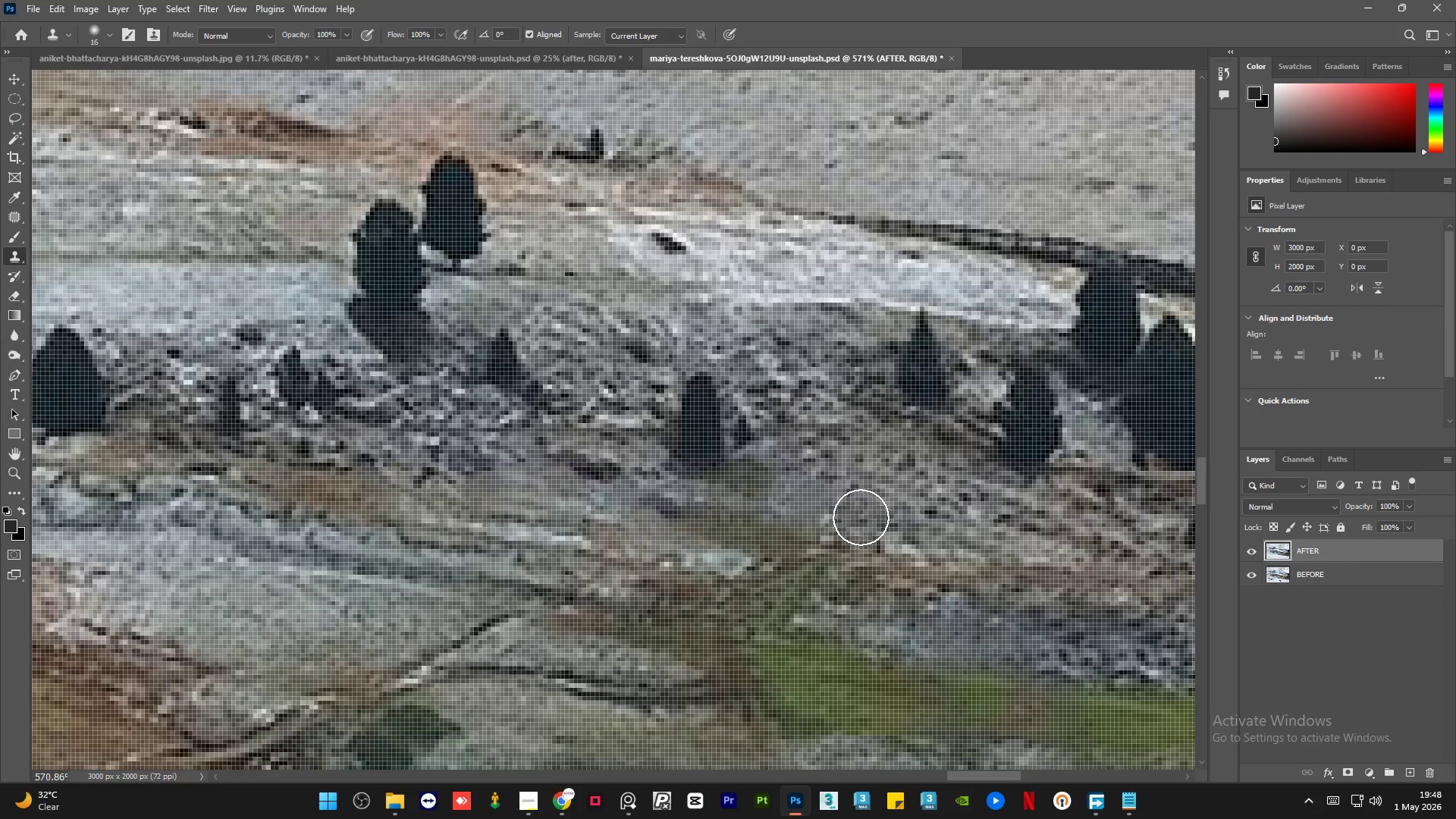 
scroll: coordinate [818, 468], scroll_direction: down, amount: 1.0
 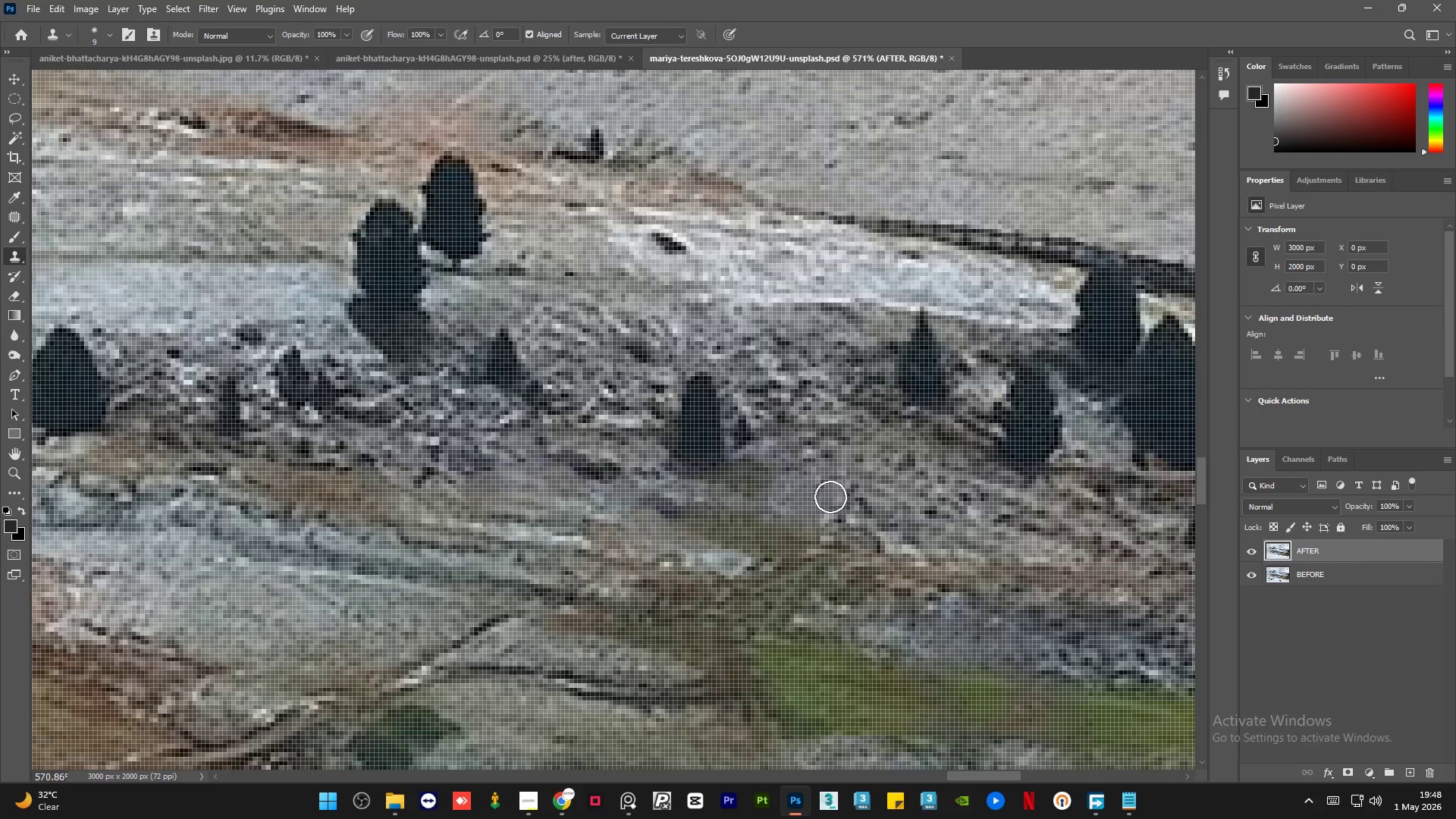 
key(Alt+AltLeft)
 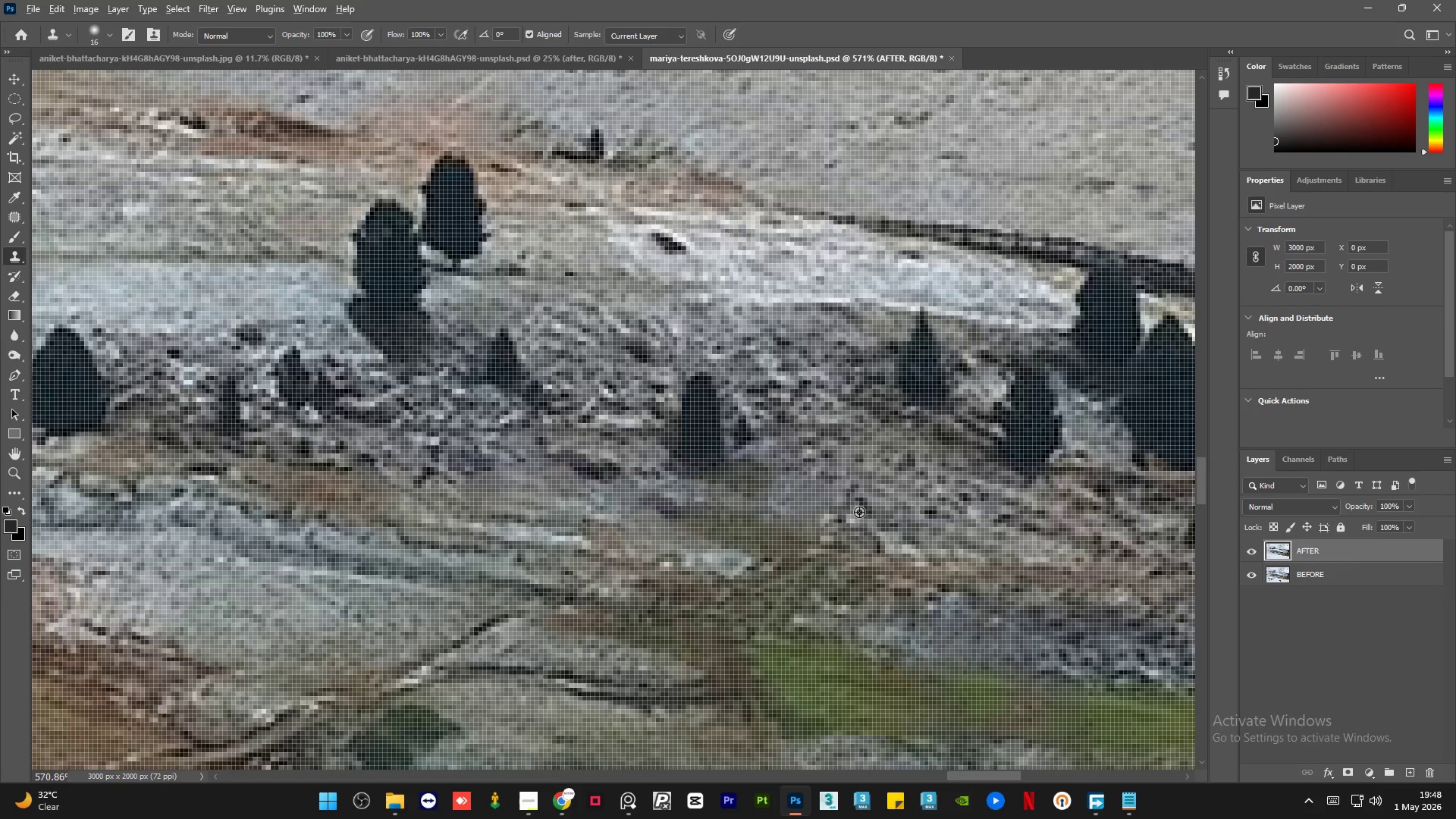 
left_click([861, 511])
 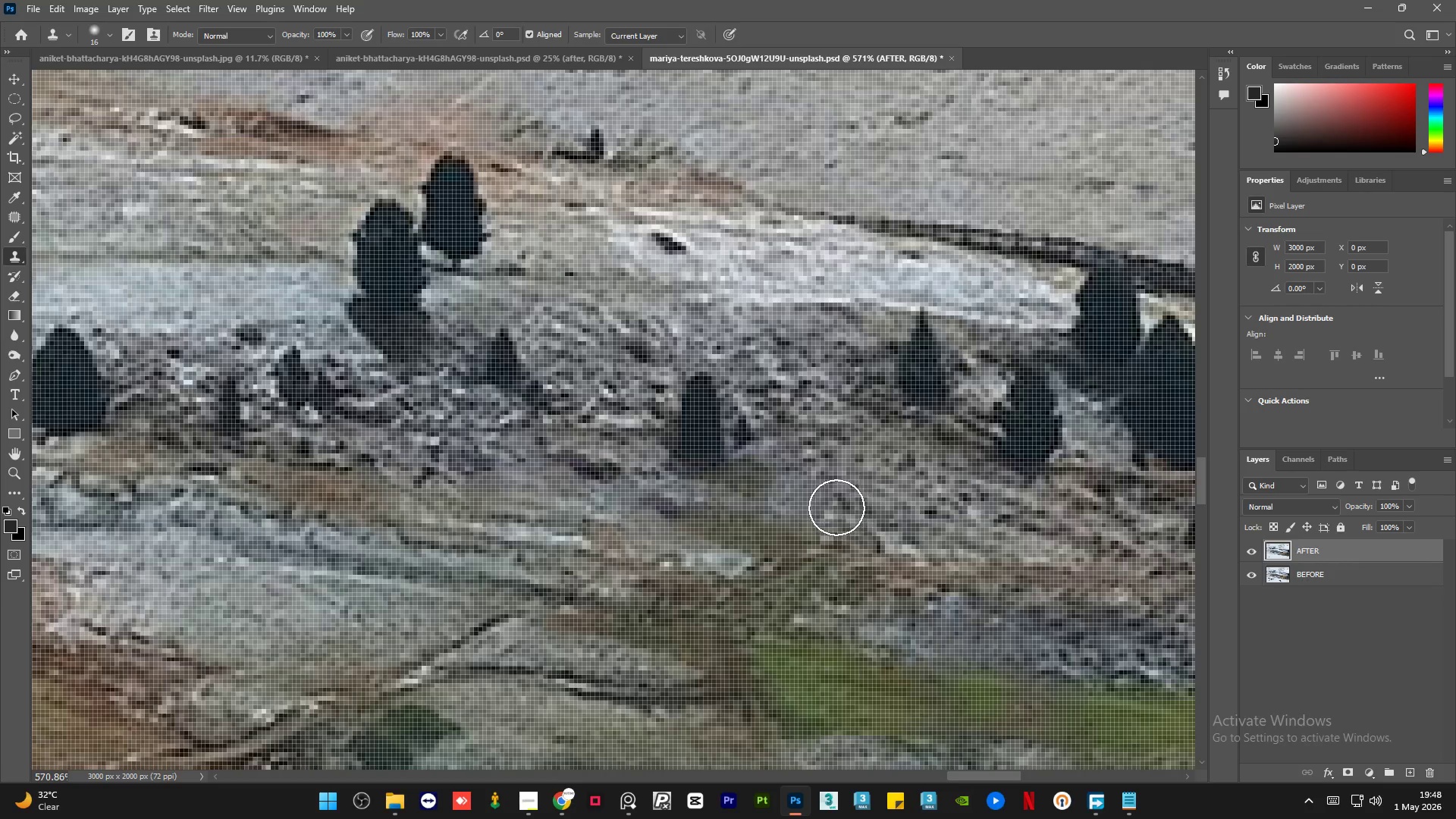 
left_click_drag(start_coordinate=[828, 507], to_coordinate=[766, 497])
 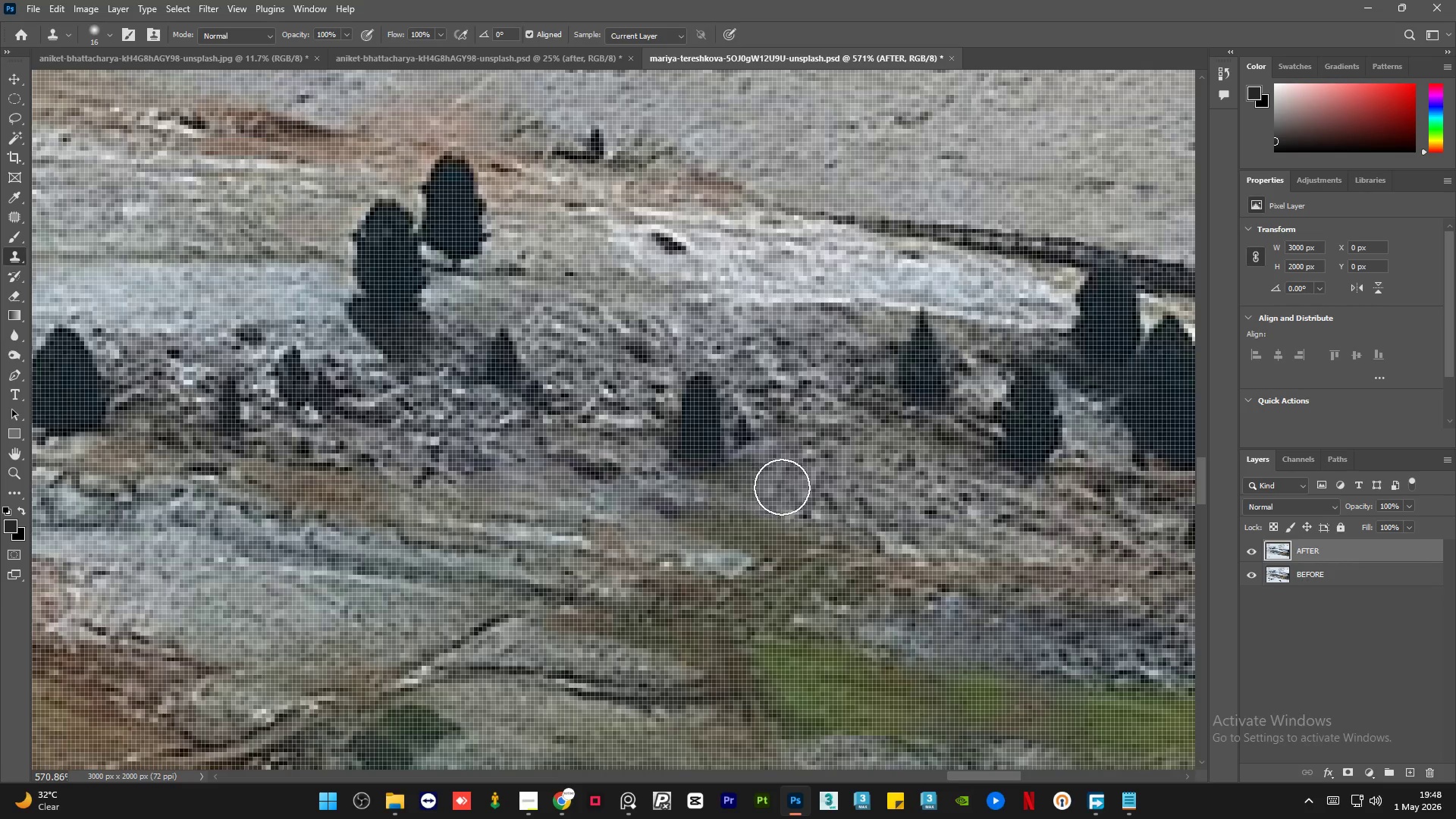 
hold_key(key=AltLeft, duration=0.41)
 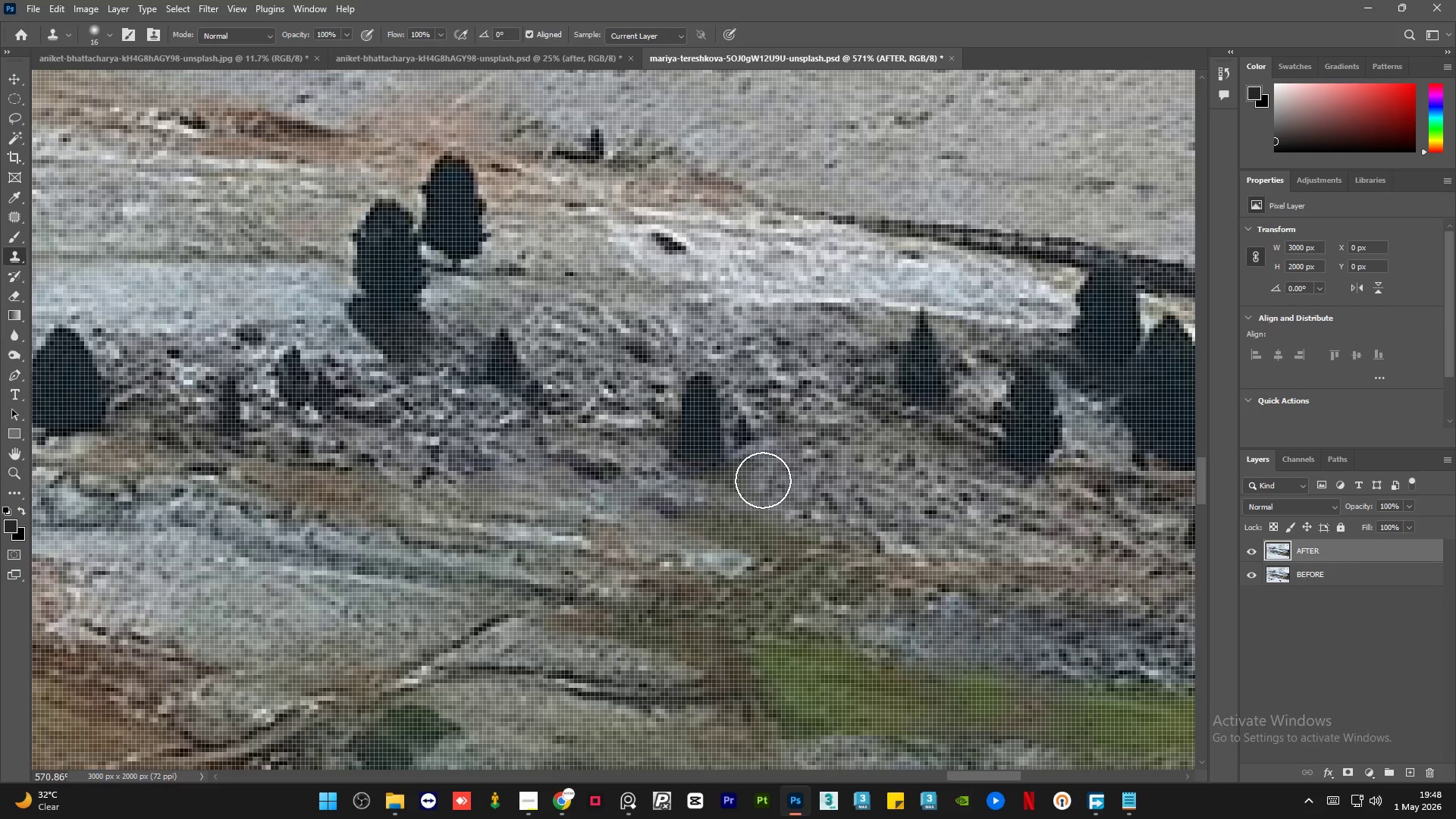 
left_click_drag(start_coordinate=[762, 480], to_coordinate=[722, 488])
 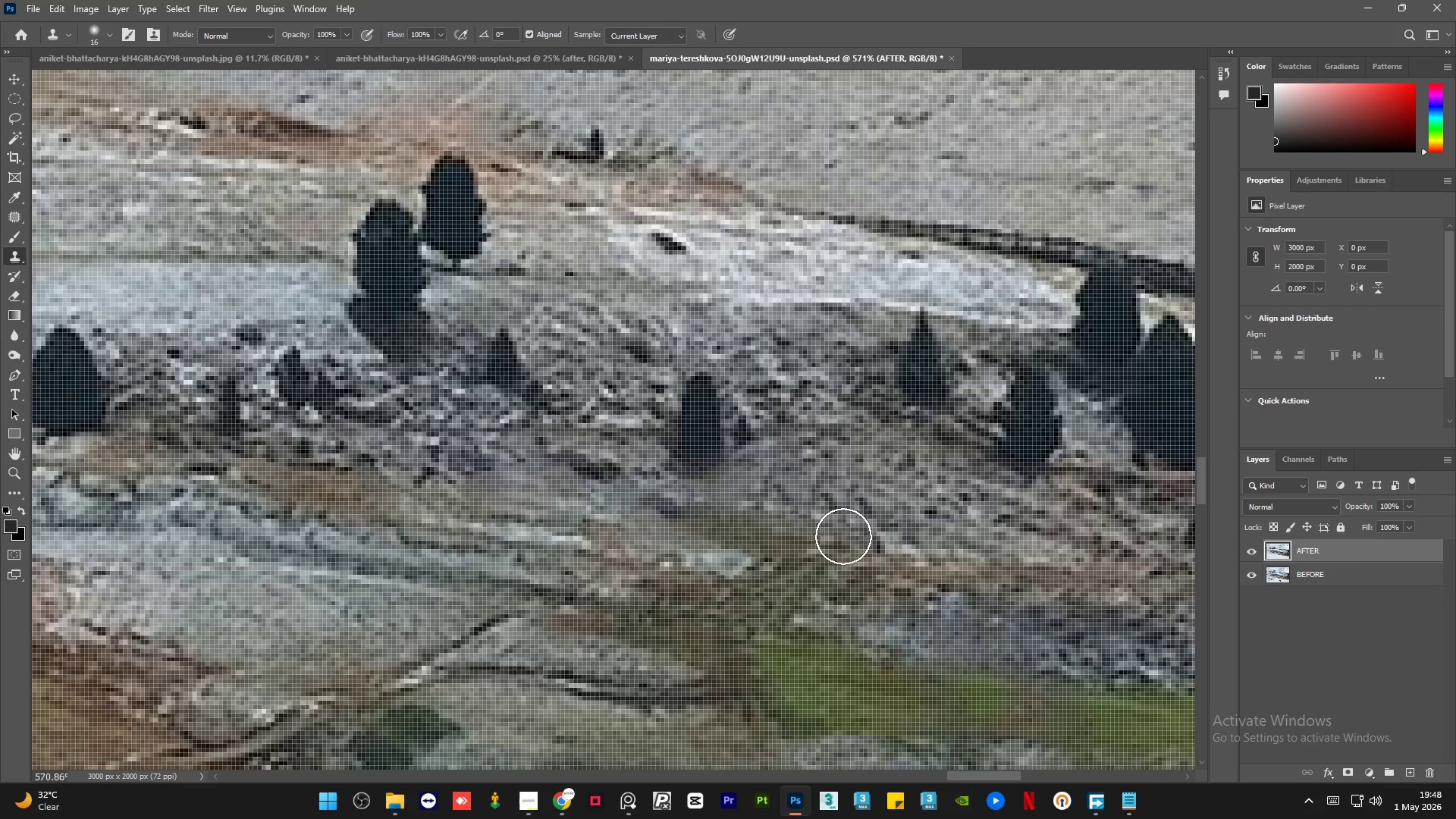 
hold_key(key=AltLeft, duration=0.61)
 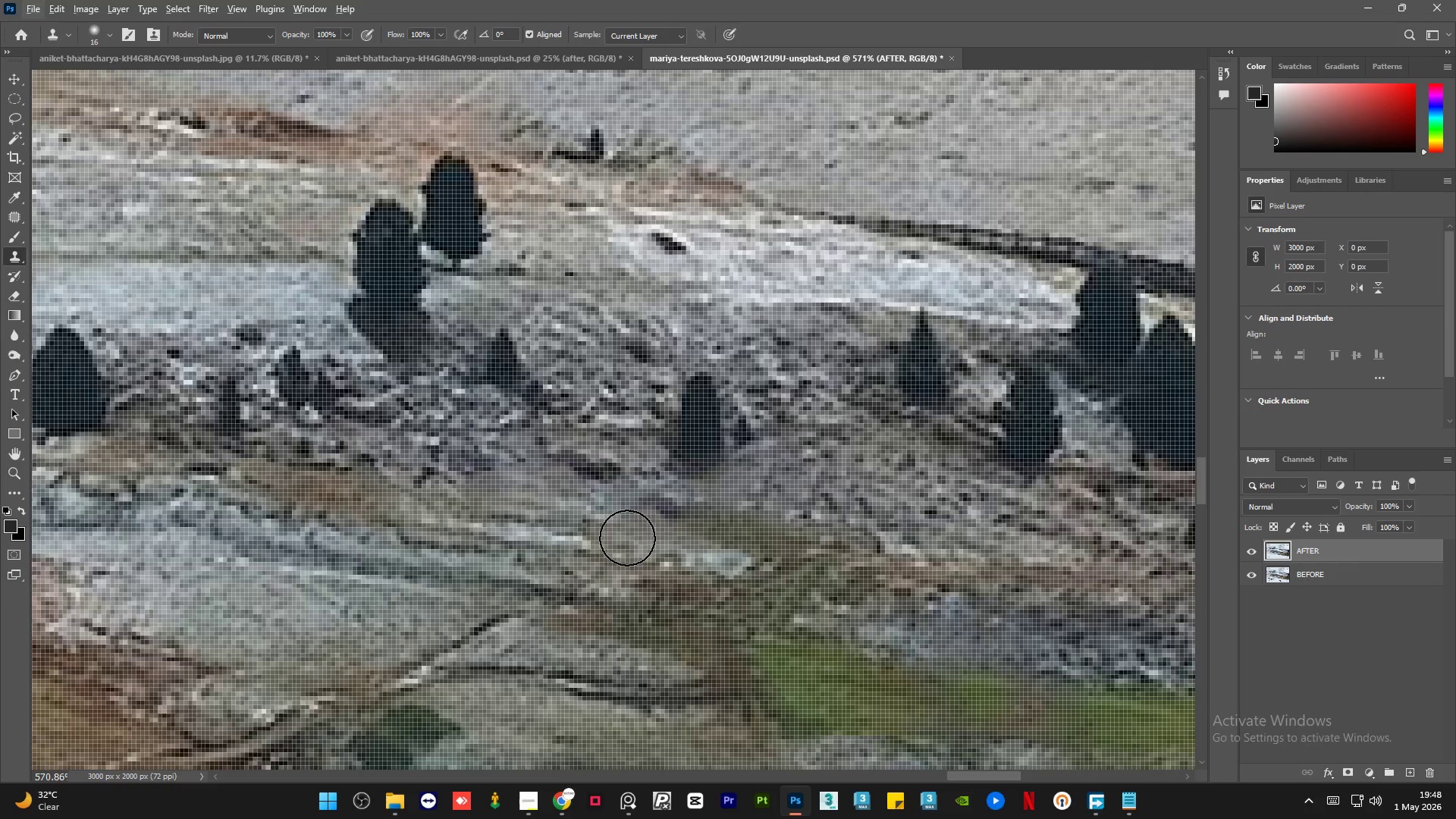 
hold_key(key=AltLeft, duration=0.72)
 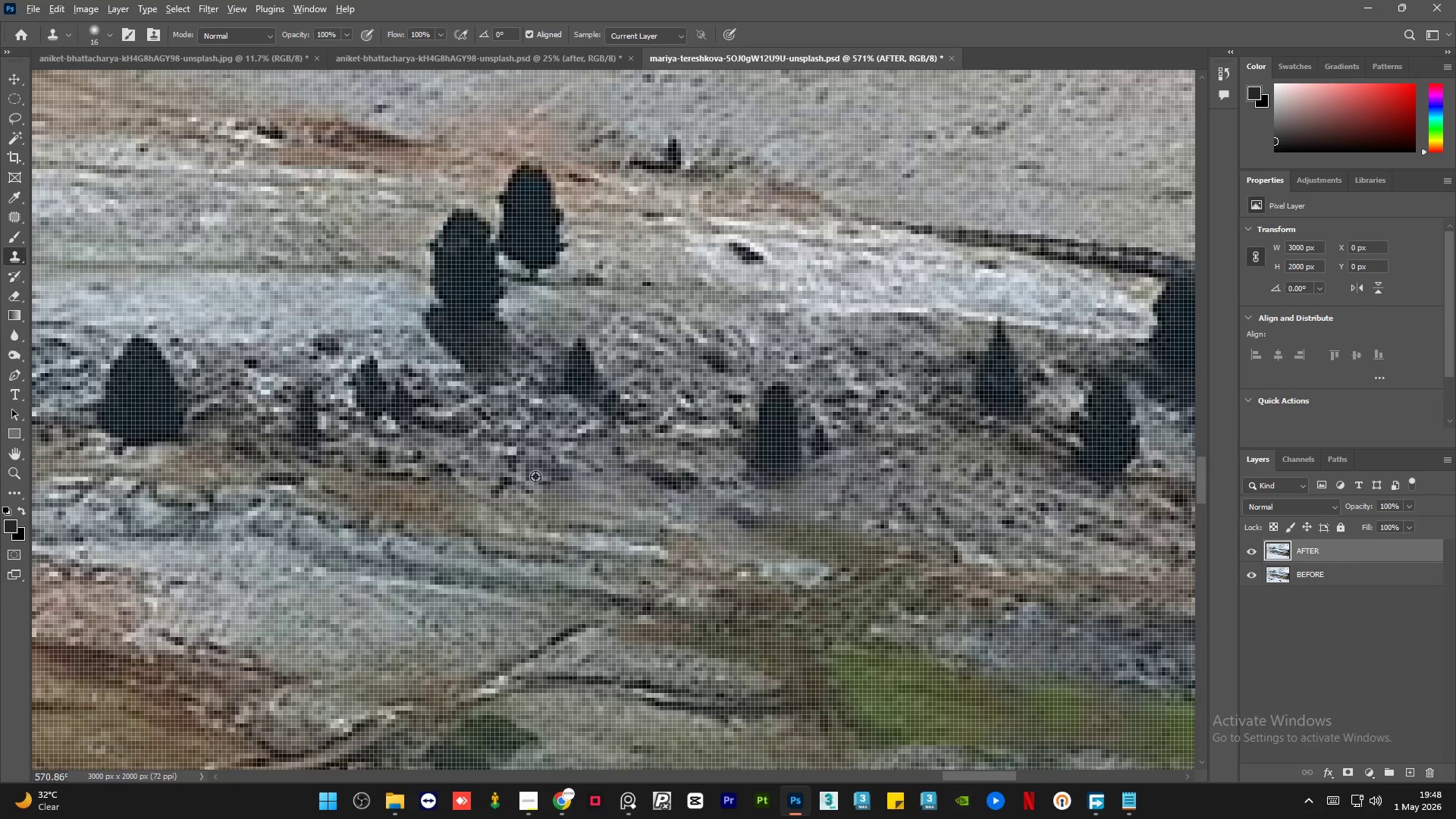 
hold_key(key=AltLeft, duration=0.61)
 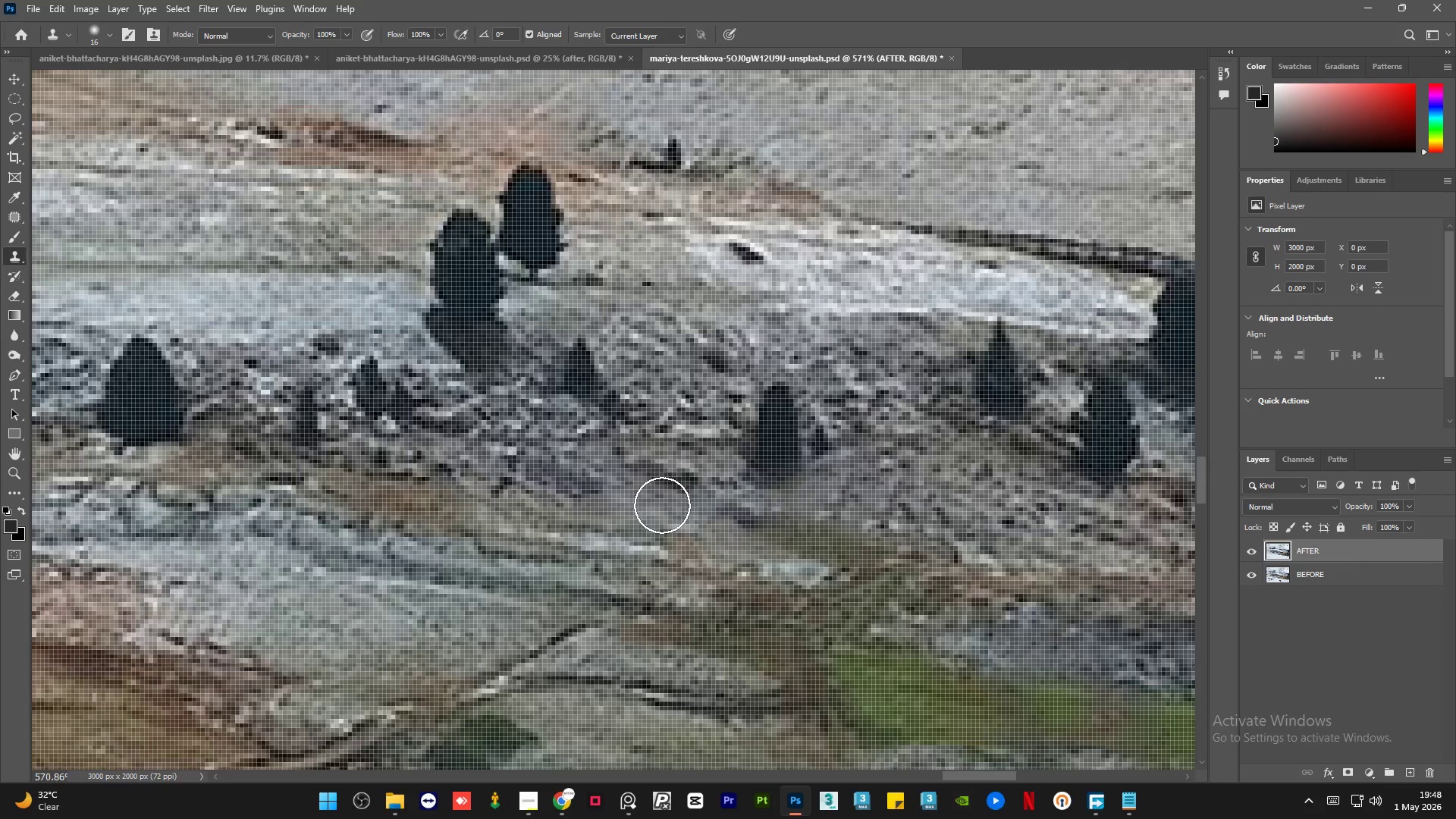 
scroll: coordinate [581, 485], scroll_direction: none, amount: 0.0
 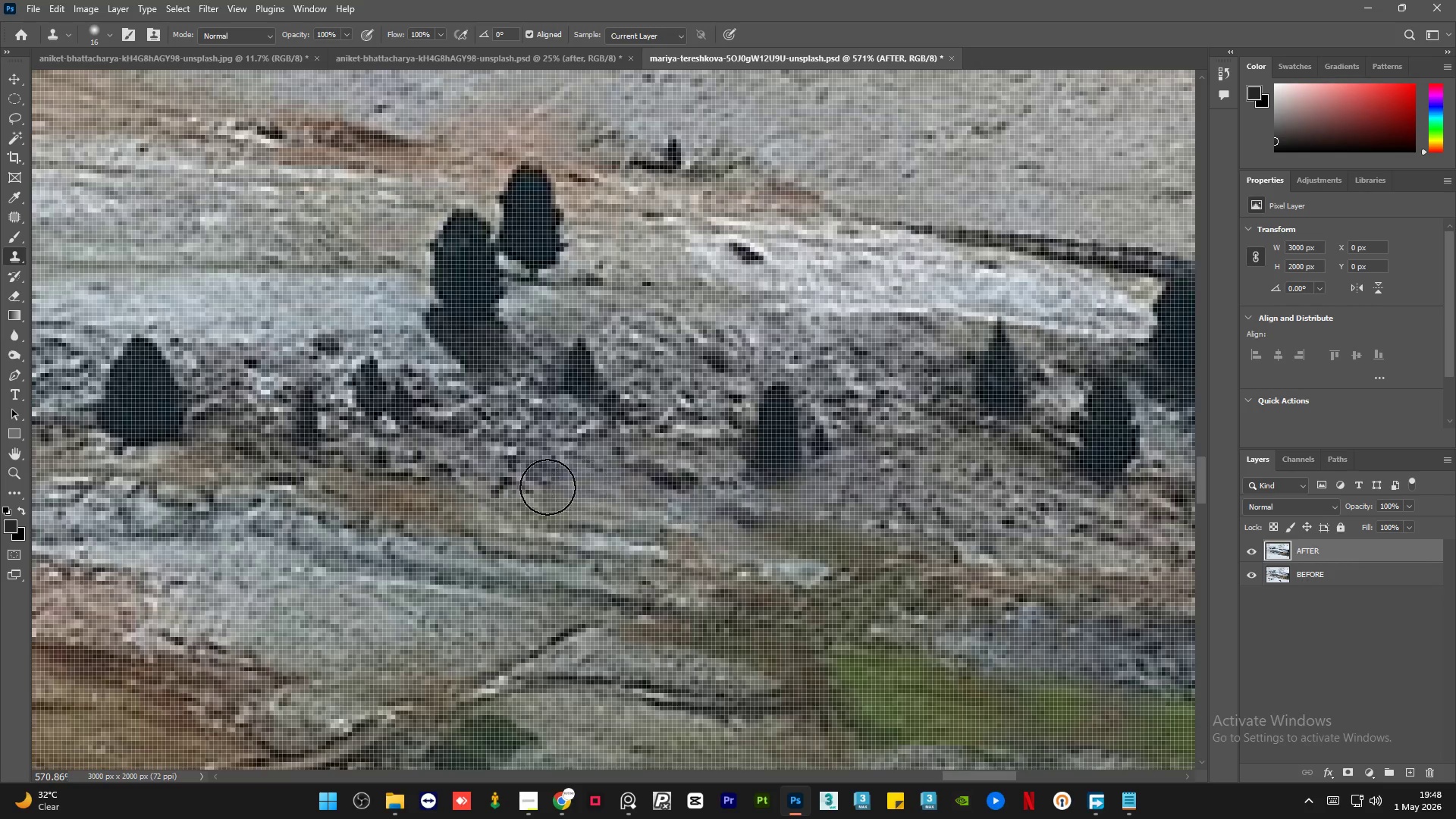 
left_click([536, 475])
 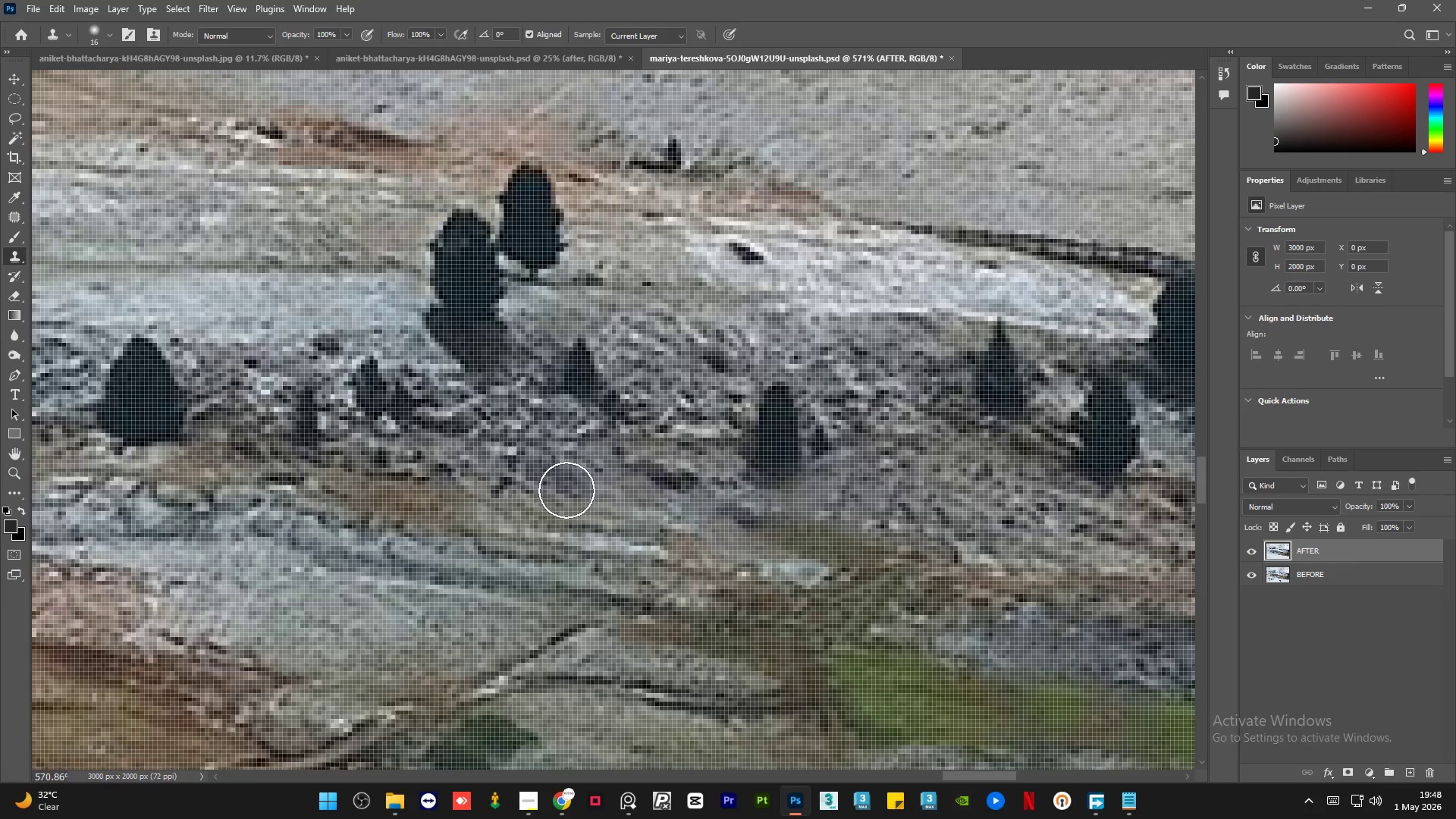 
left_click_drag(start_coordinate=[567, 490], to_coordinate=[649, 504])
 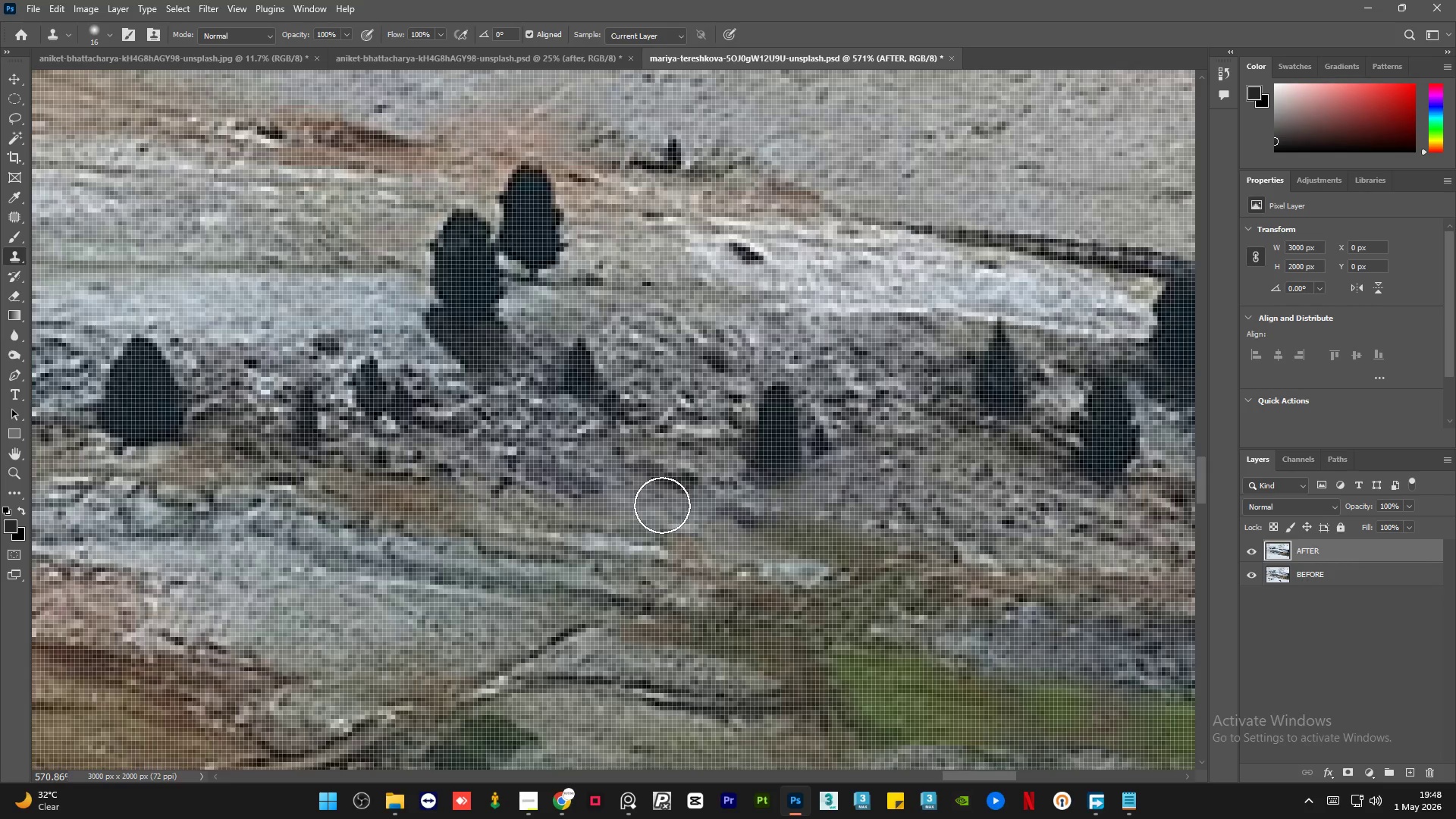 
hold_key(key=AltLeft, duration=0.34)
 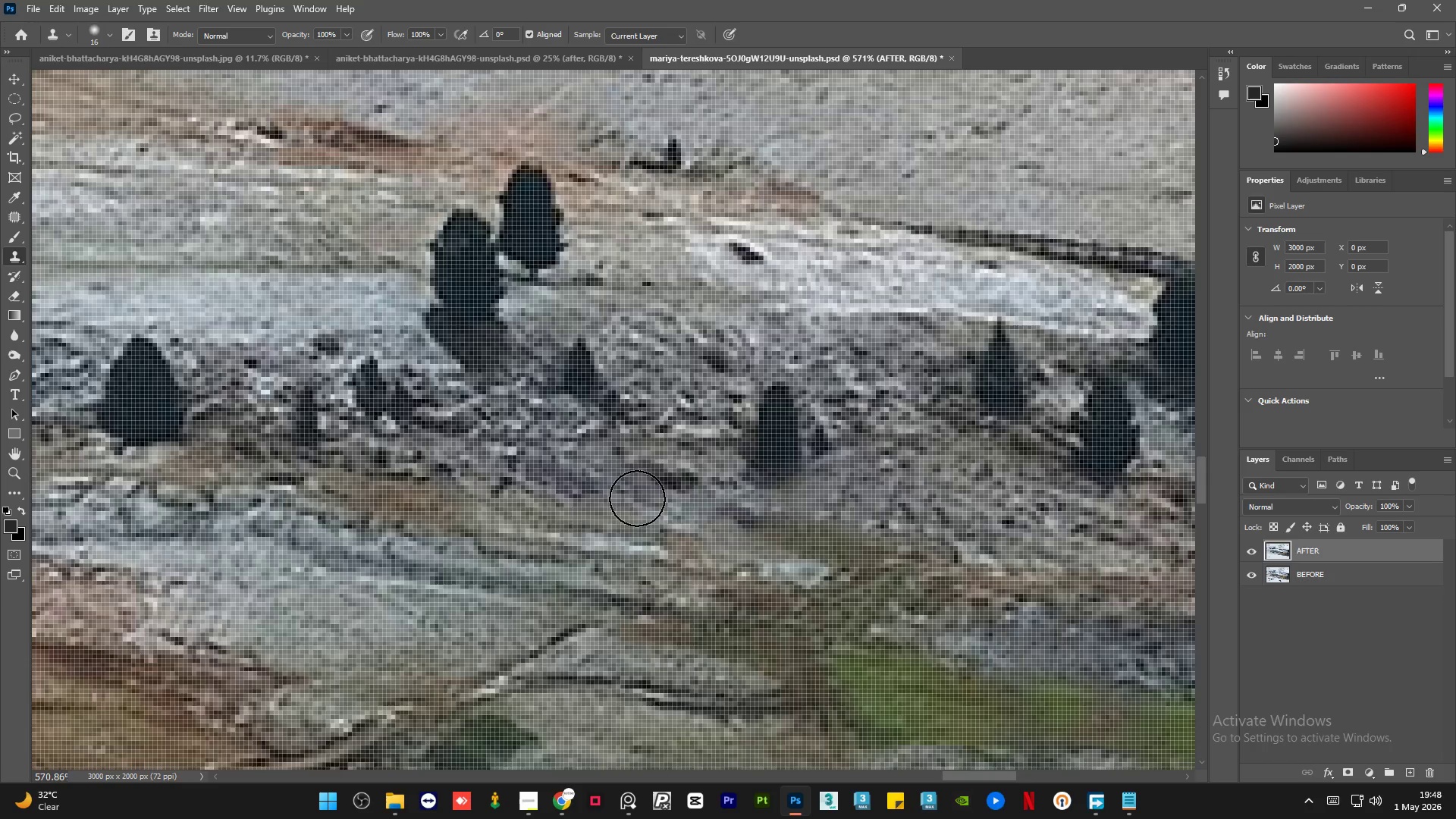 
hold_key(key=AltLeft, duration=0.33)
left_click([699, 500])
 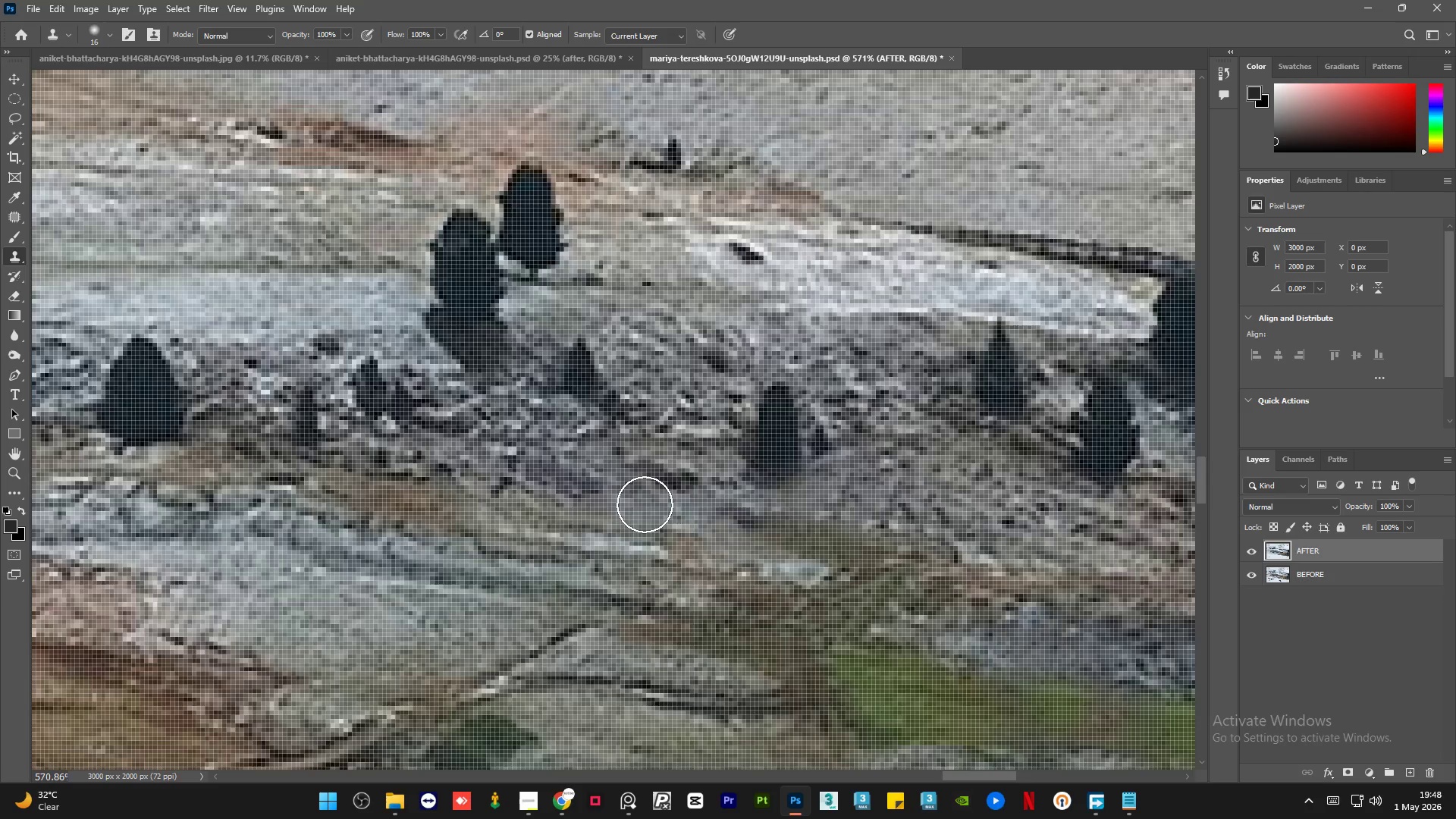 
left_click_drag(start_coordinate=[644, 504], to_coordinate=[583, 487])
 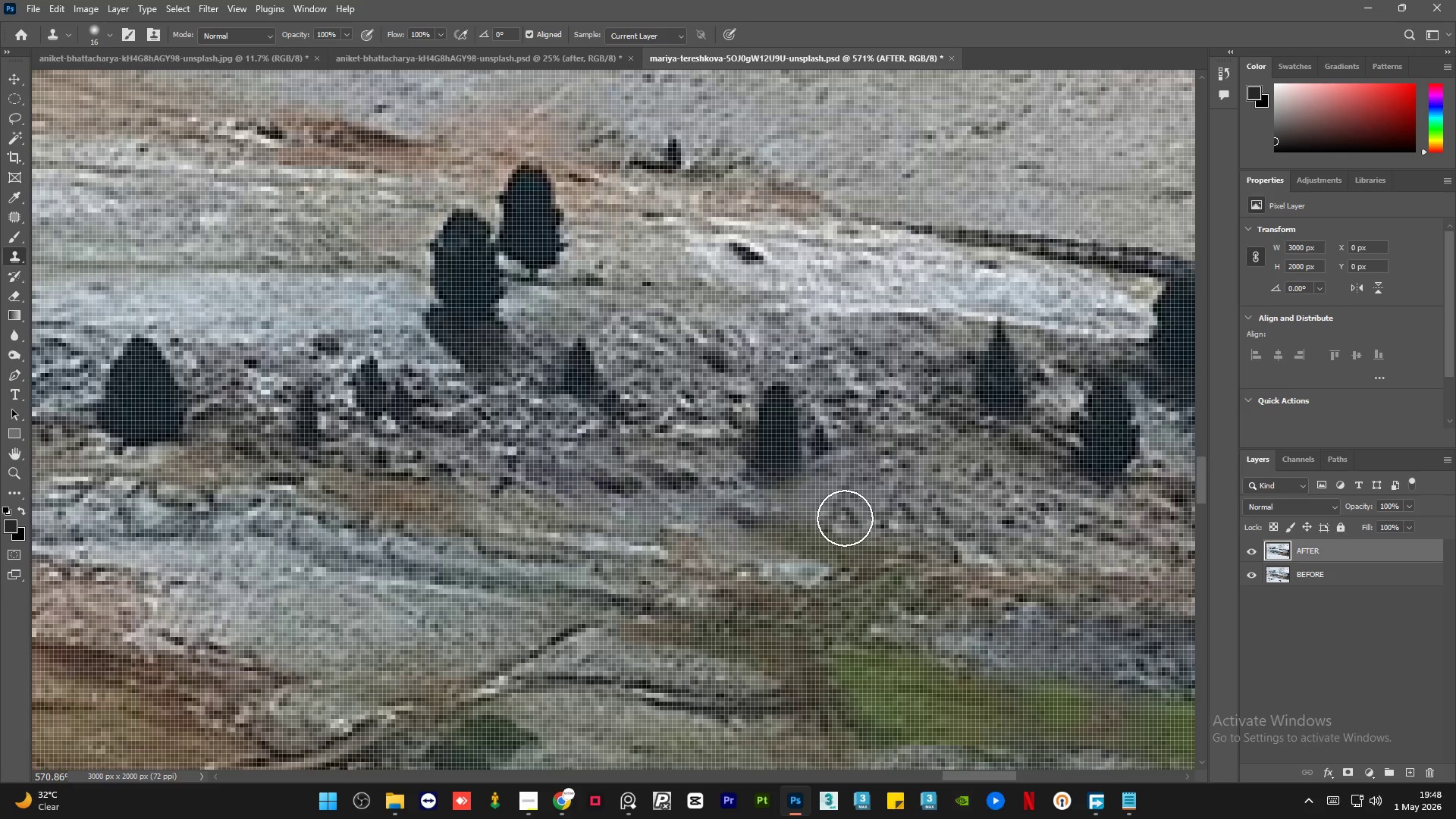 
key(Control+Z)
 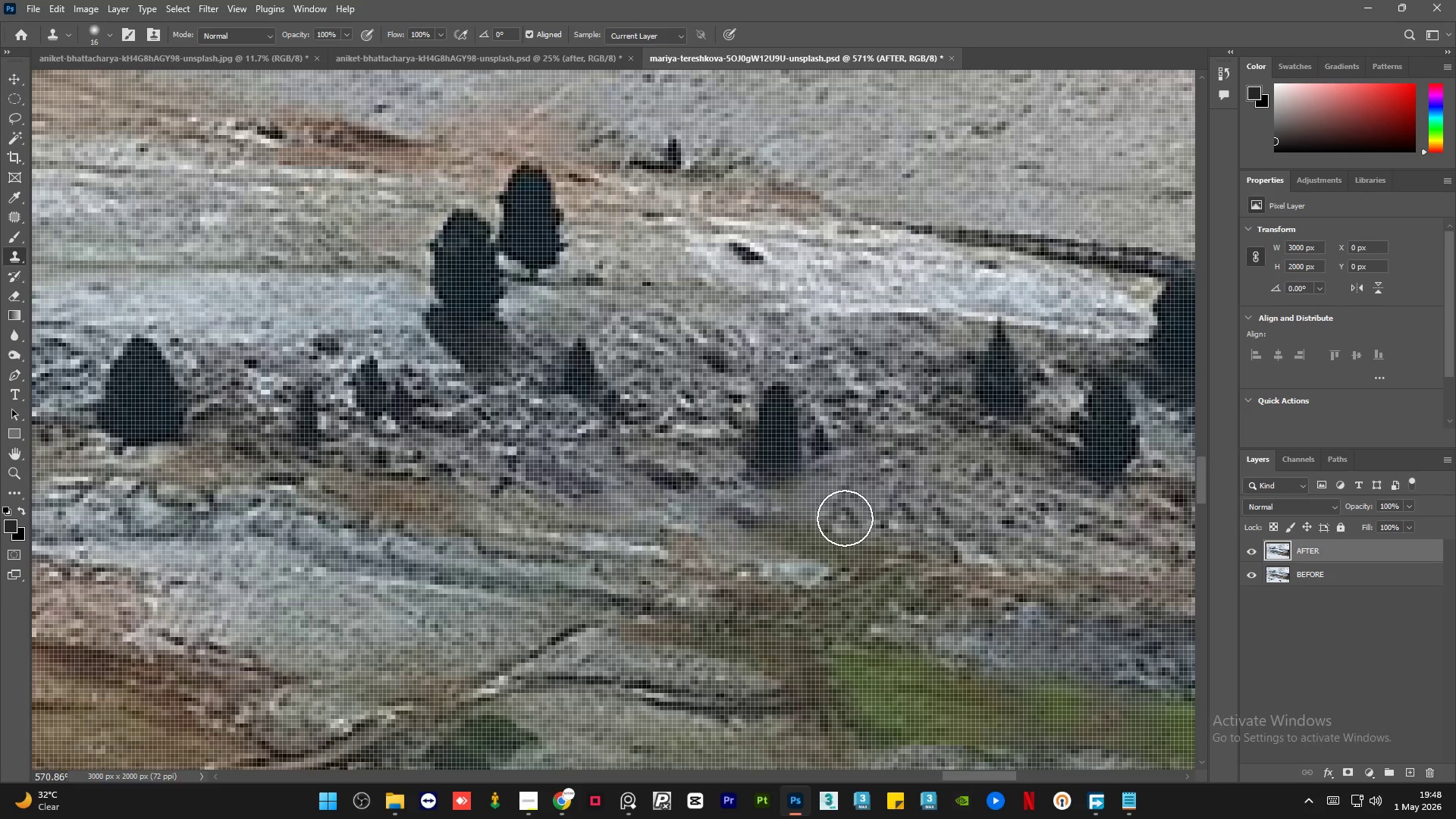 
wait(9.05)
 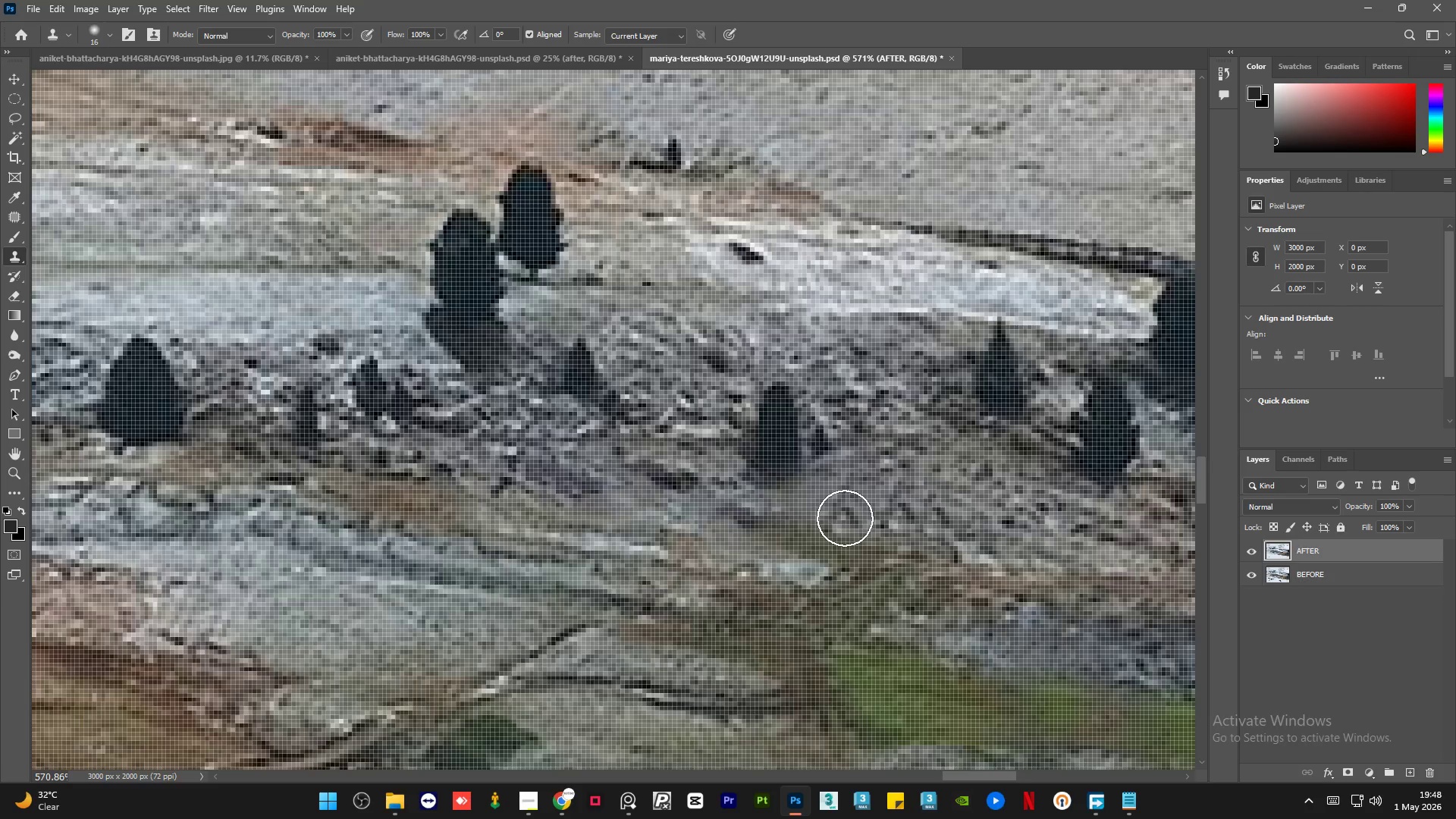 
hold_key(key=AltLeft, duration=1.02)
scroll: coordinate [715, 428], scroll_direction: down, amount: 3.0
 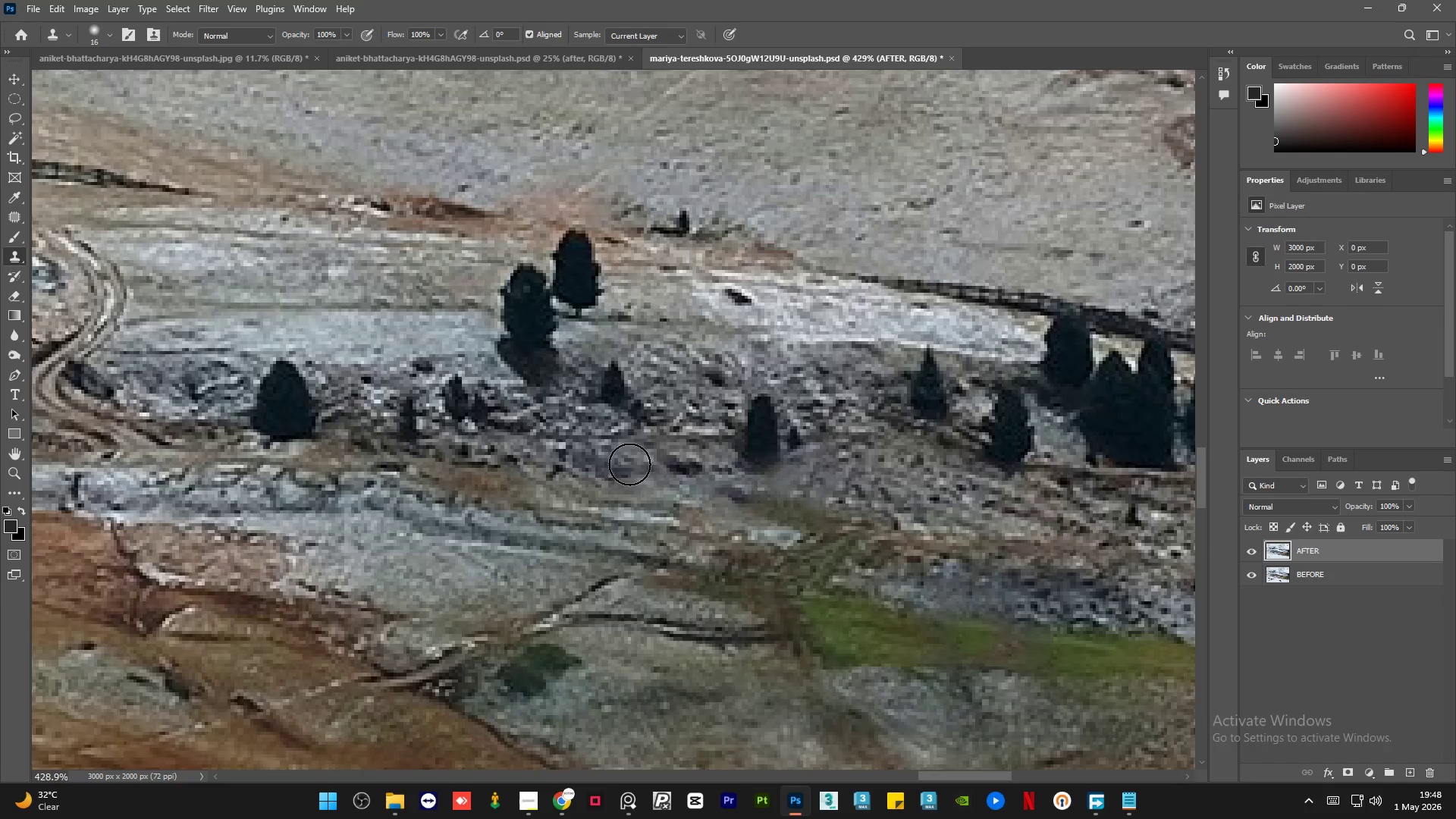 
hold_key(key=AltLeft, duration=1.12)
 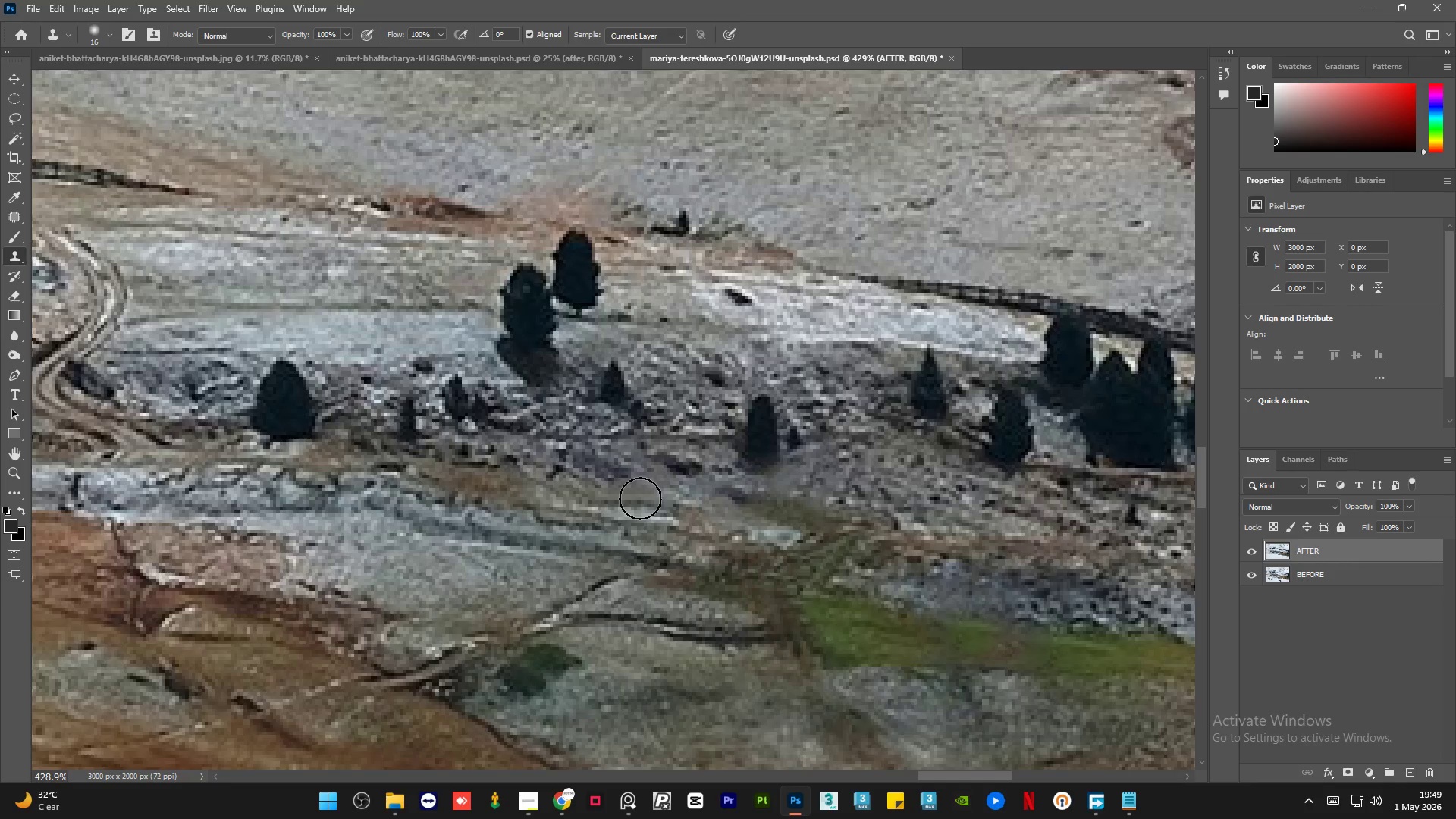 
left_click([640, 500])
 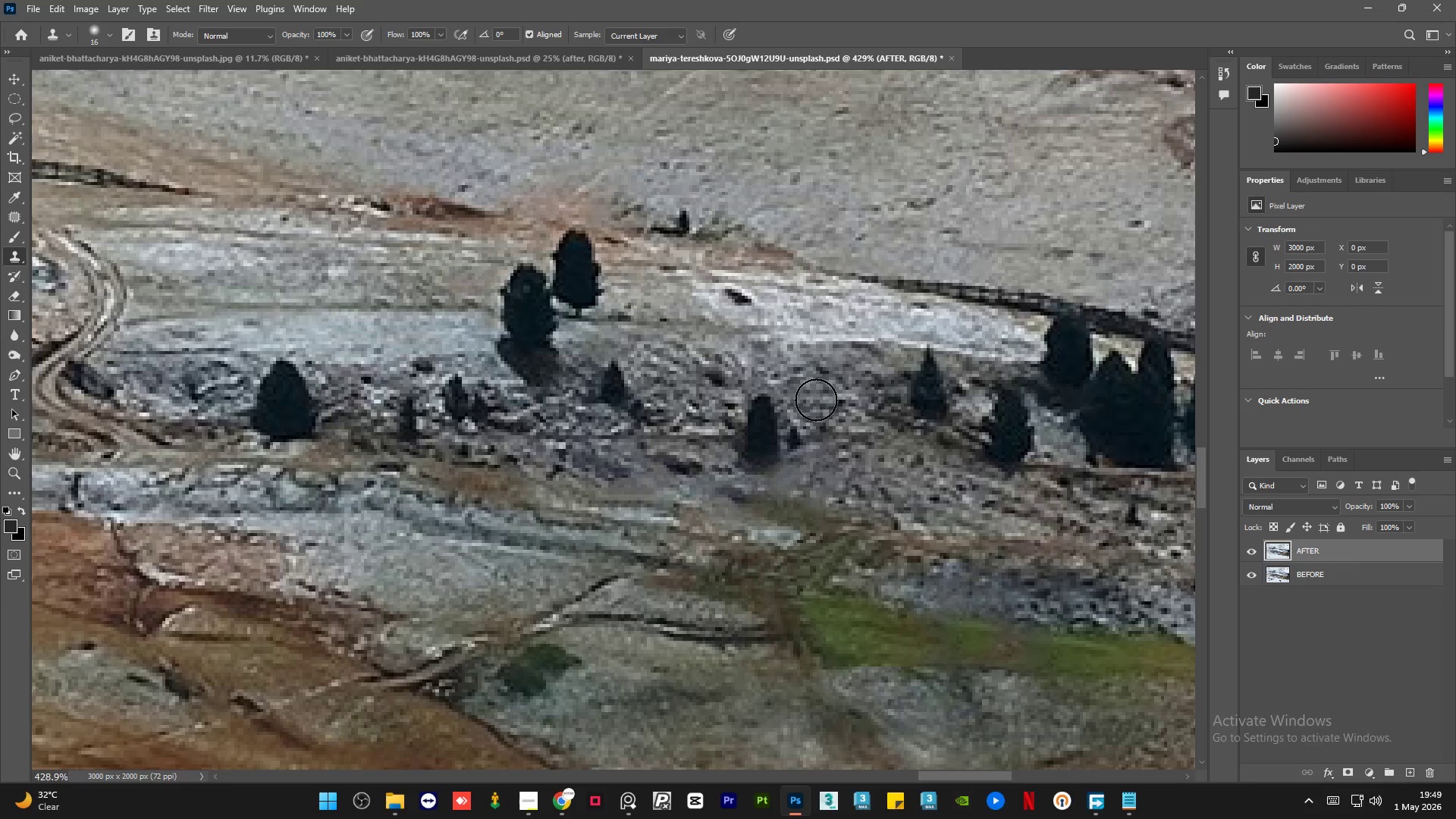 
wait(5.55)
 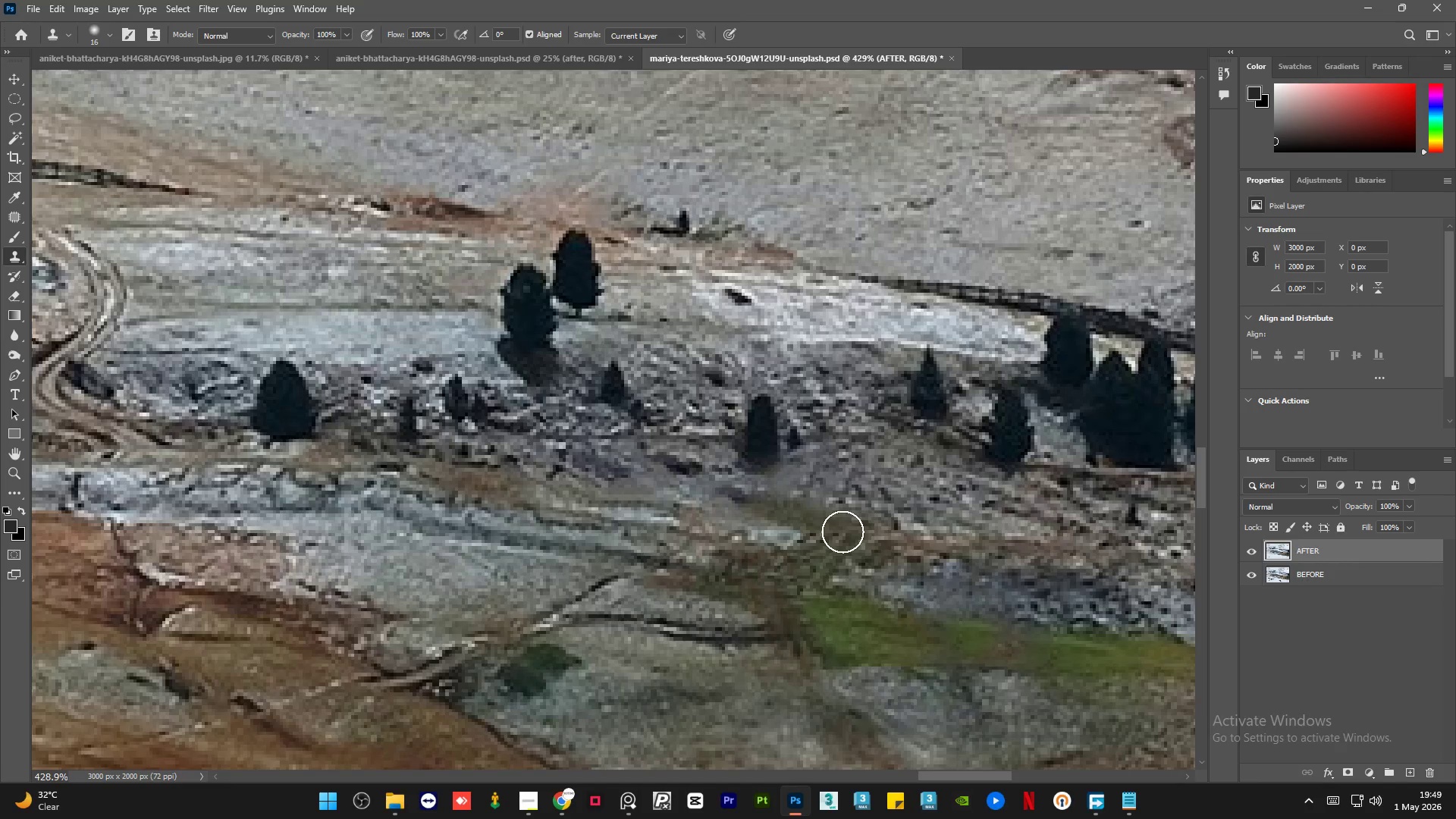 
left_click([9, 79])
 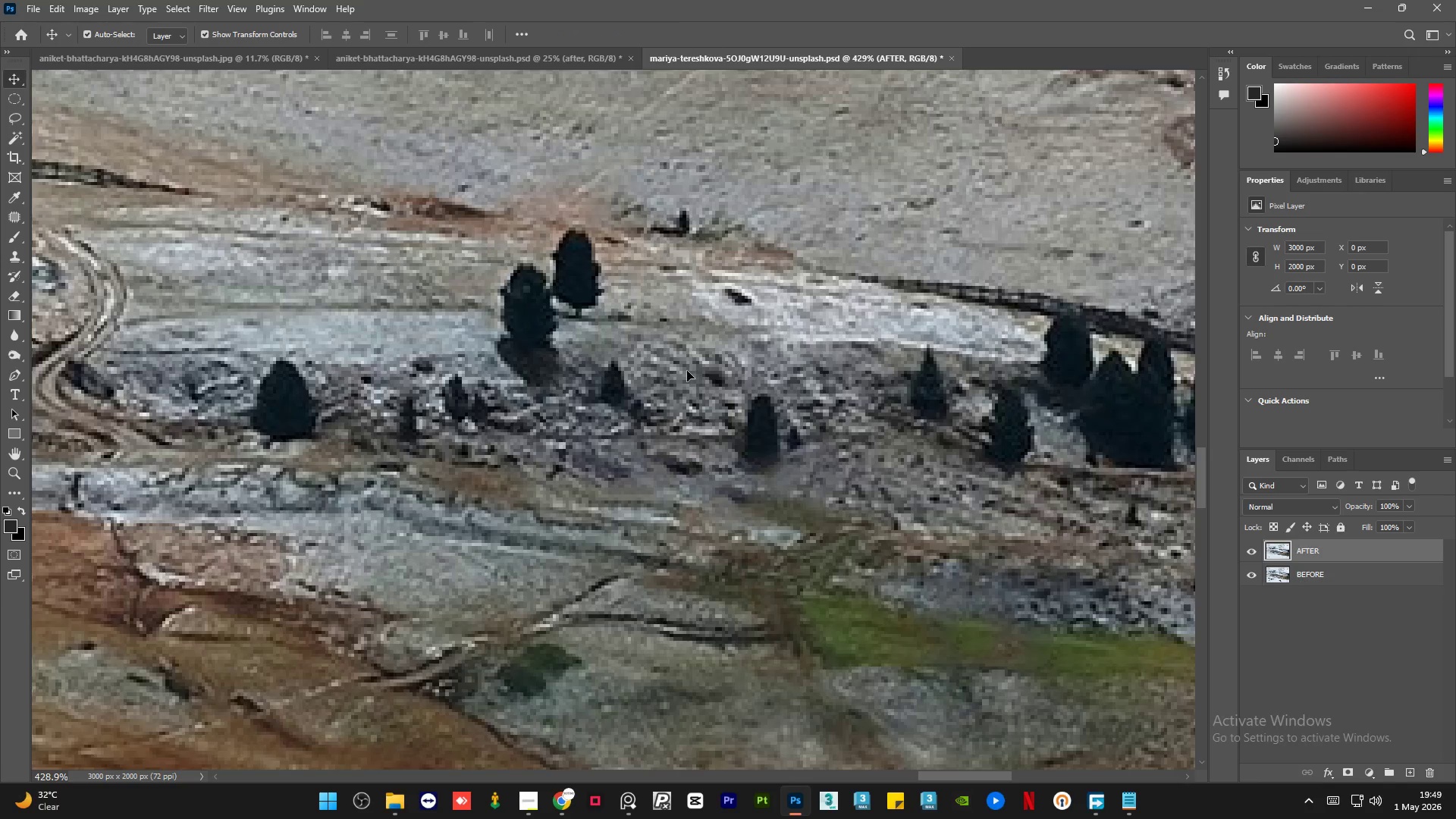 
hold_key(key=AltLeft, duration=1.94)
 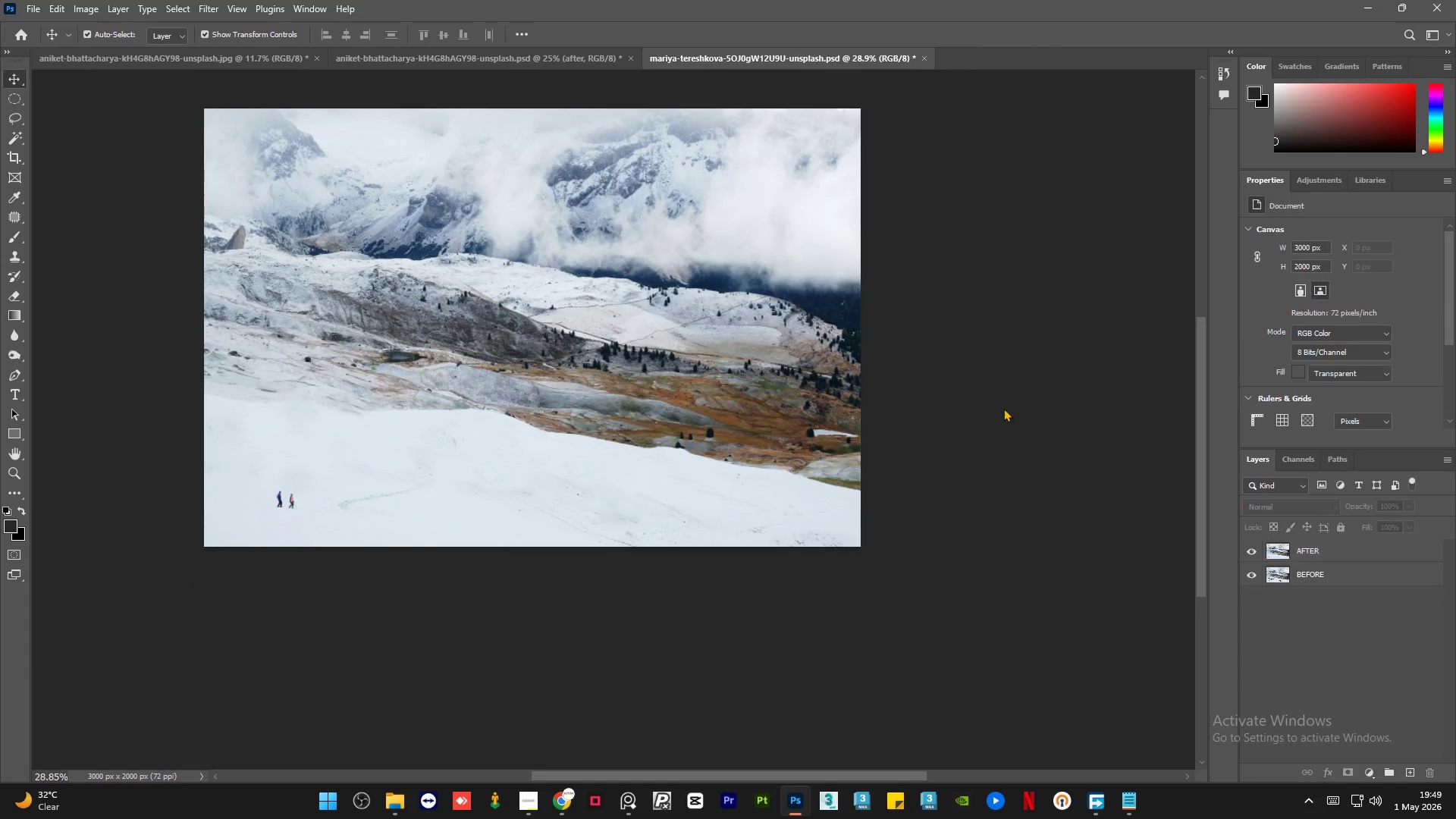 
left_click([1003, 409])
 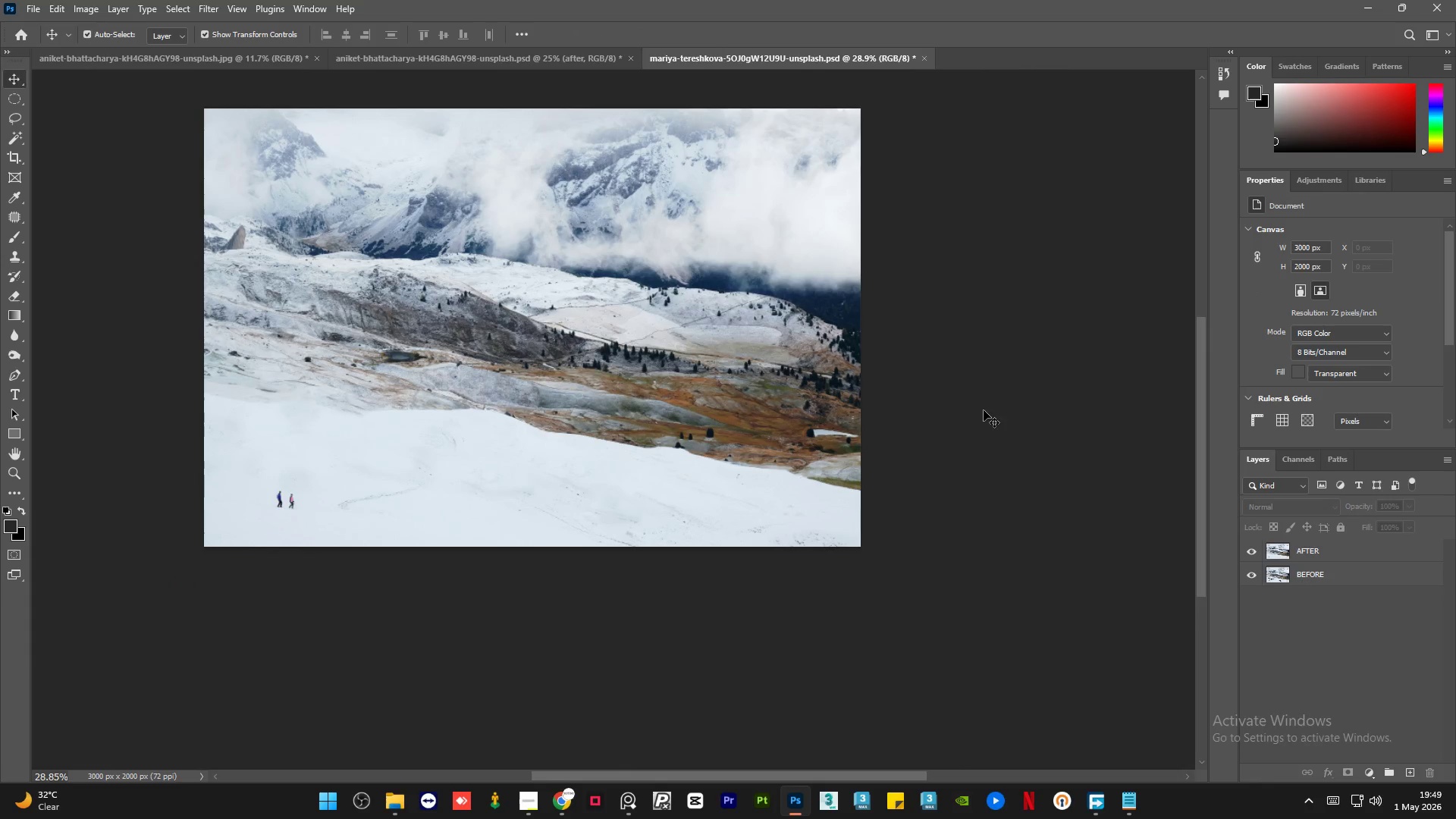 
scroll: coordinate [765, 365], scroll_direction: down, amount: 29.0
 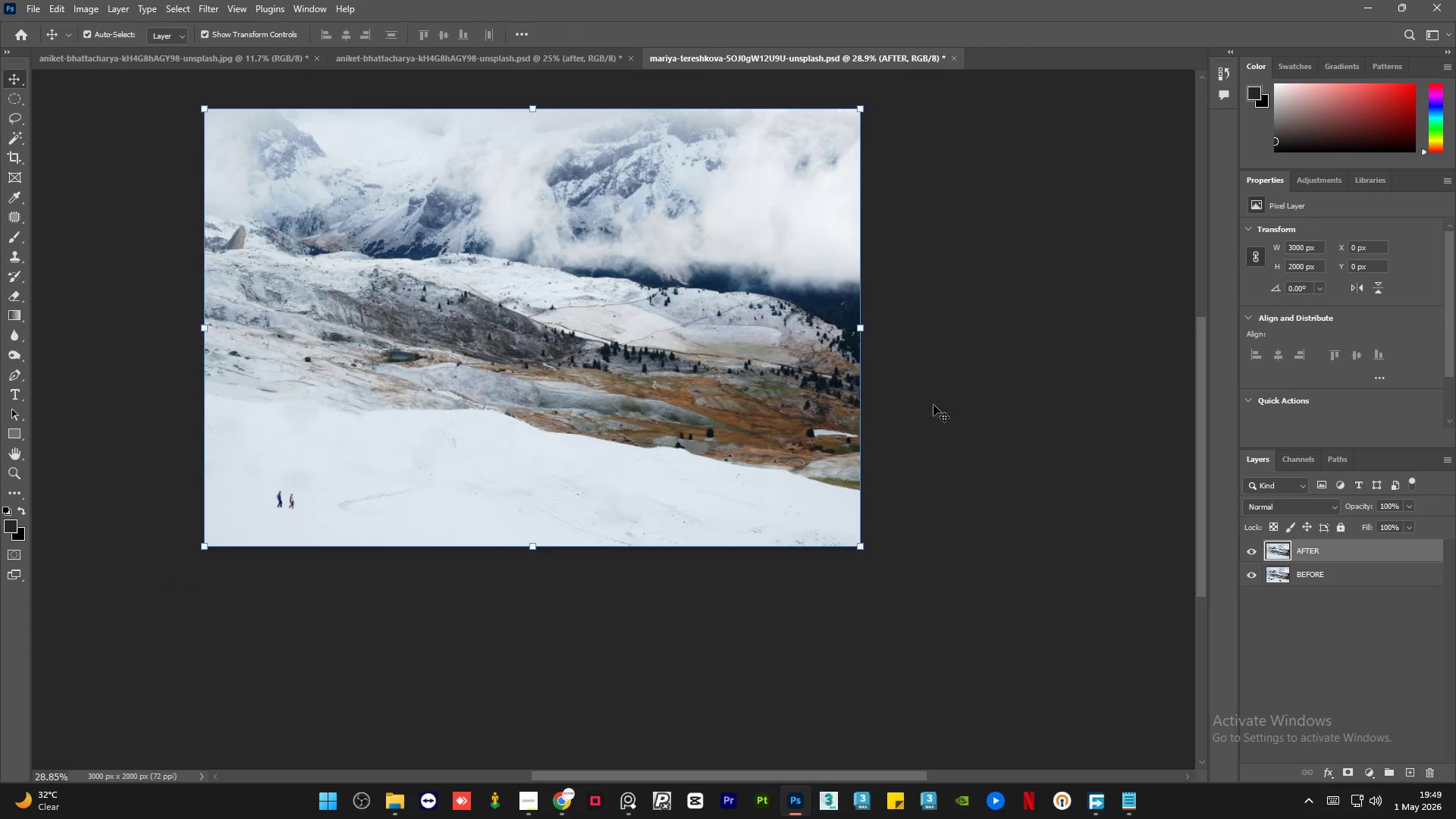 
key(Control+S)
 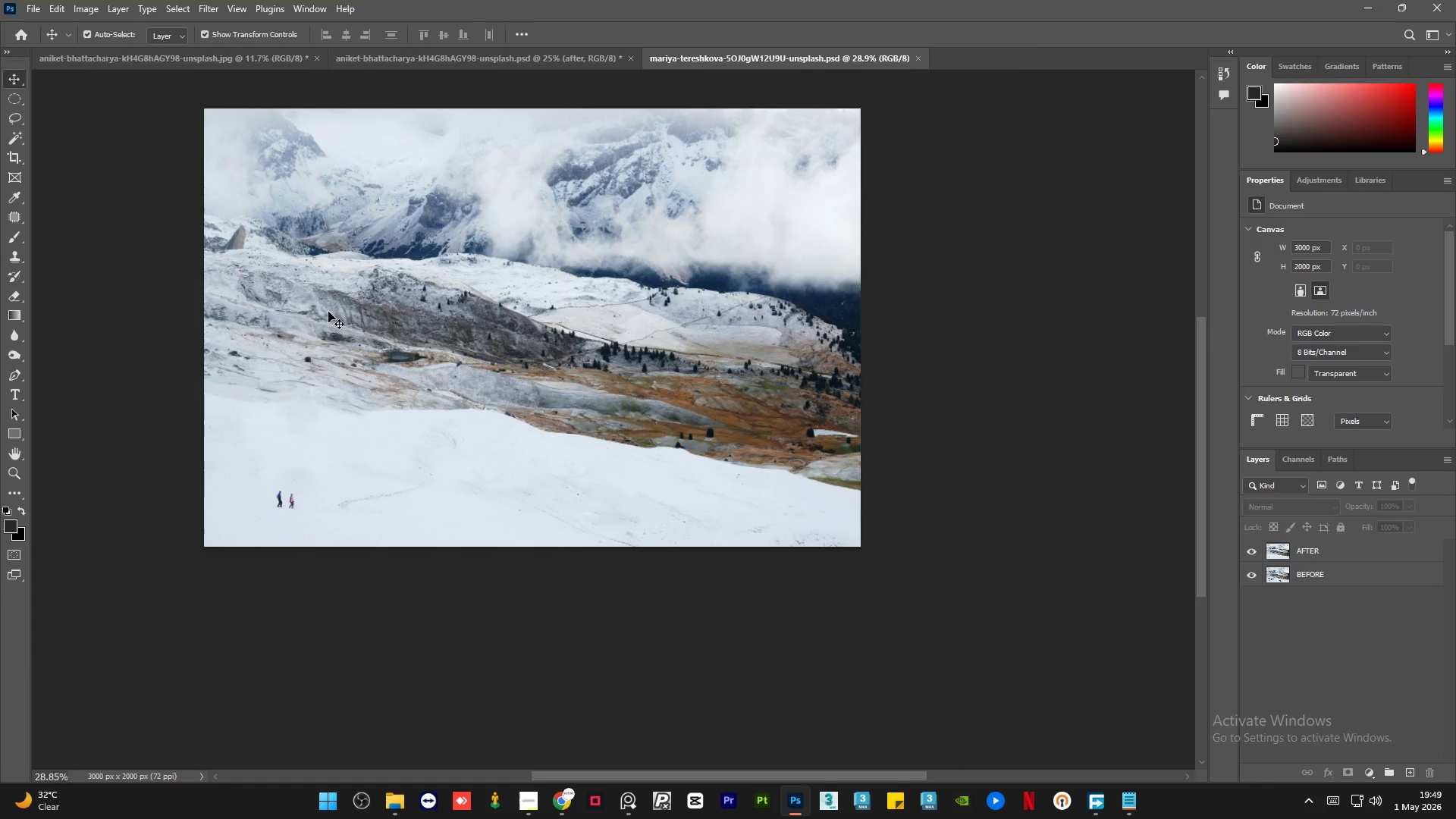 
hold_key(key=AltLeft, duration=0.94)
scroll: coordinate [202, 275], scroll_direction: up, amount: 4.0
 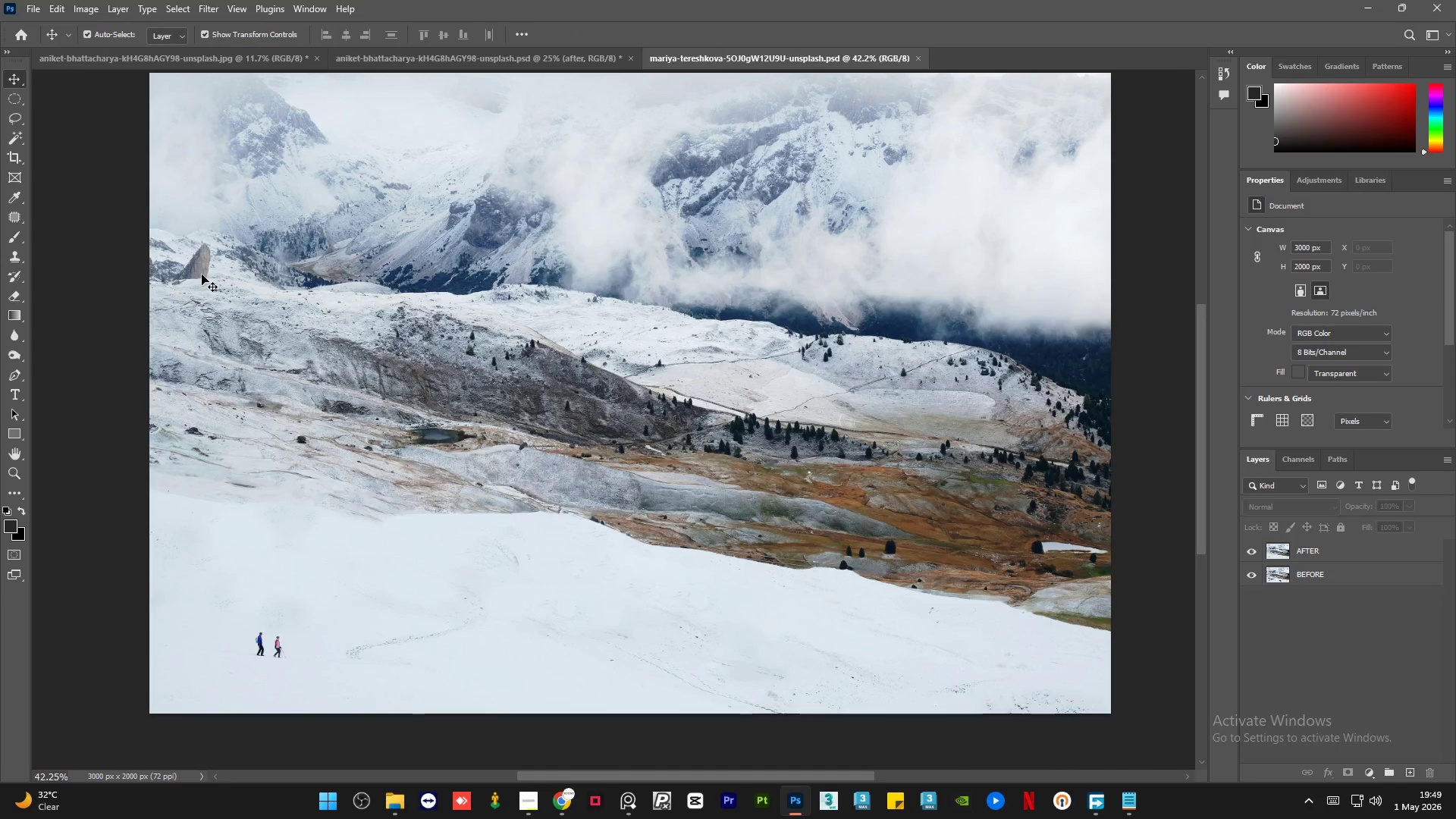 
wait(39.41)
 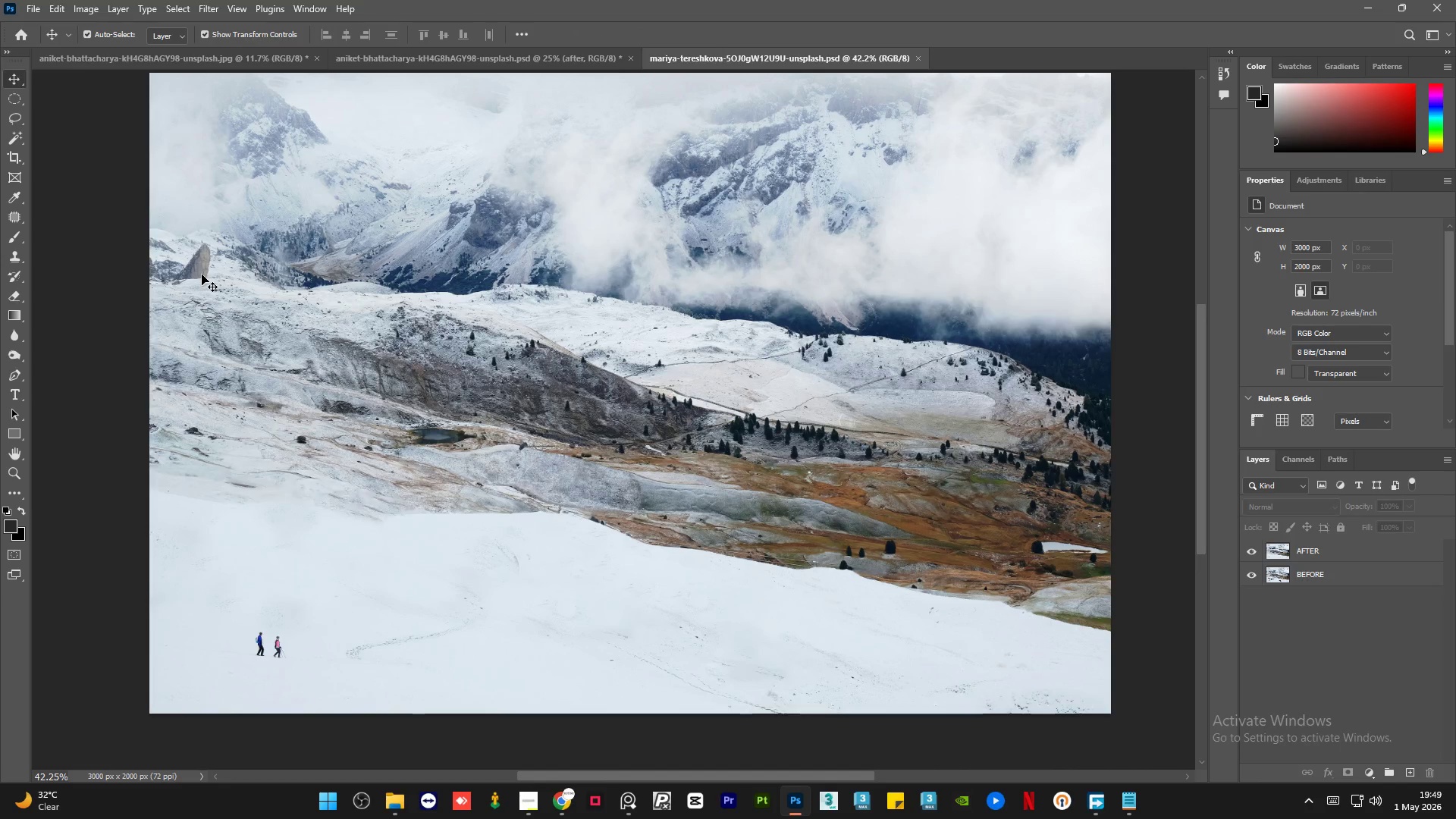 
scroll: coordinate [392, 352], scroll_direction: up, amount: 2.0
 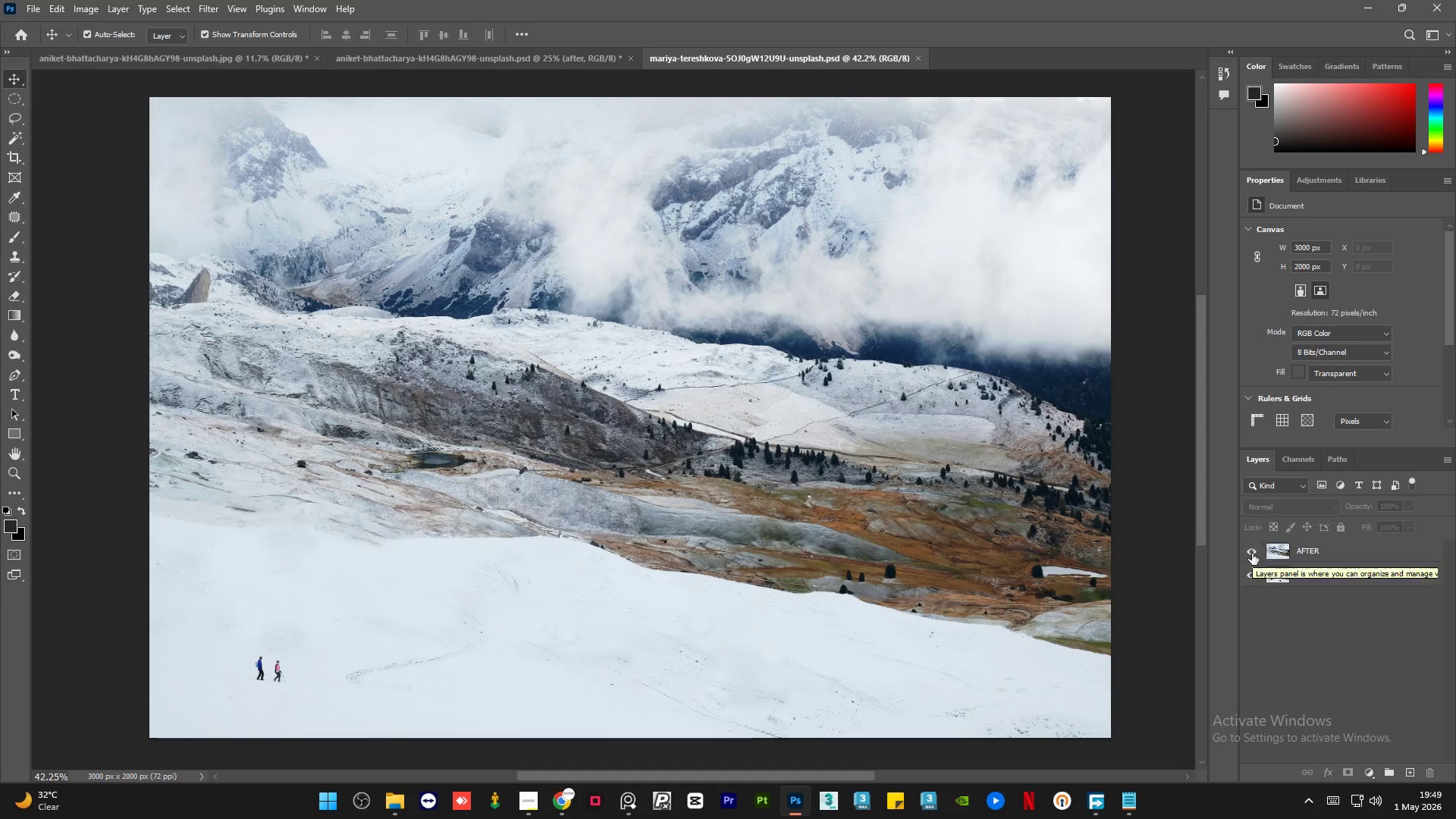 
wait(5.1)
 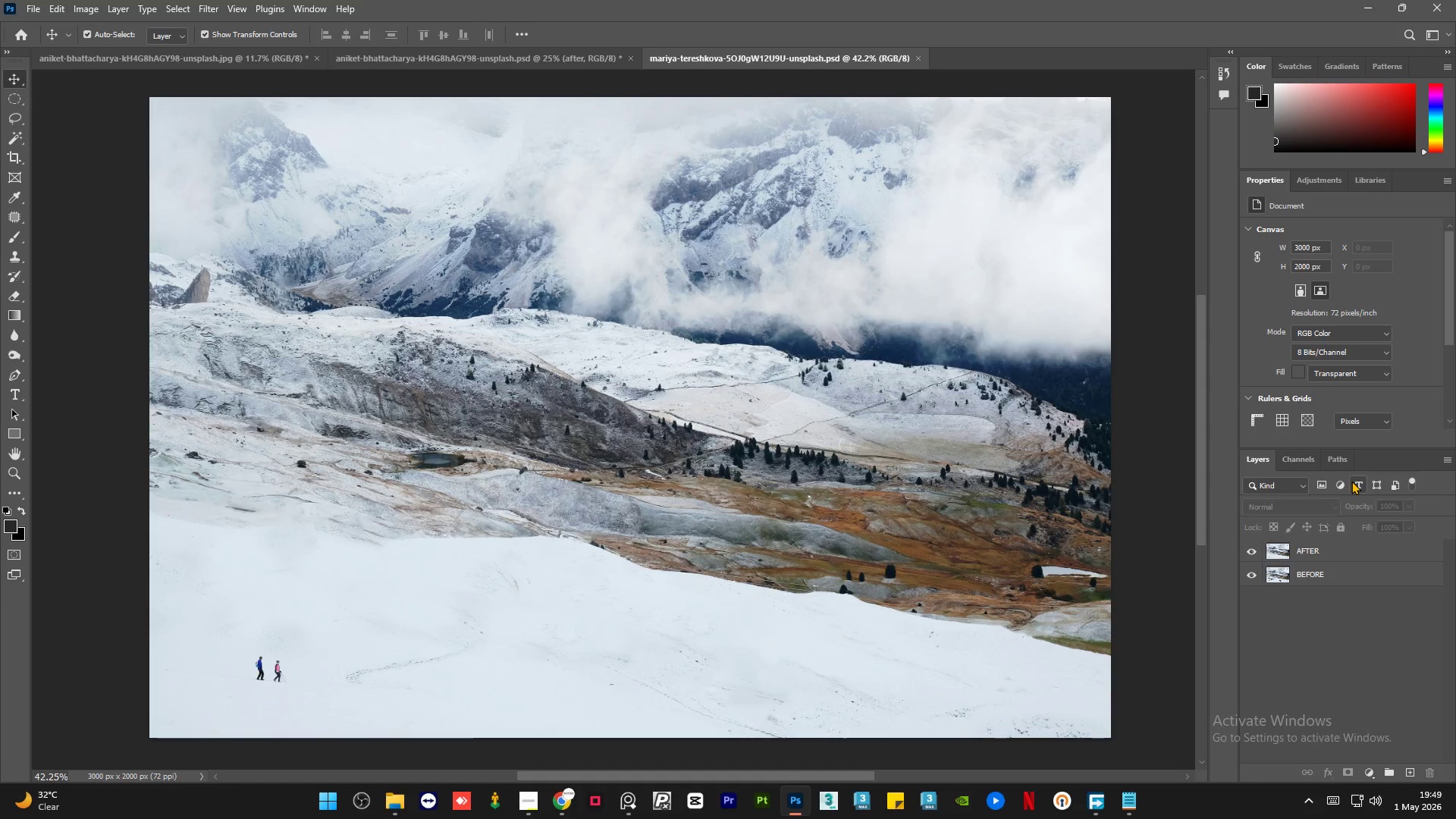 
double_click([1251, 549])
 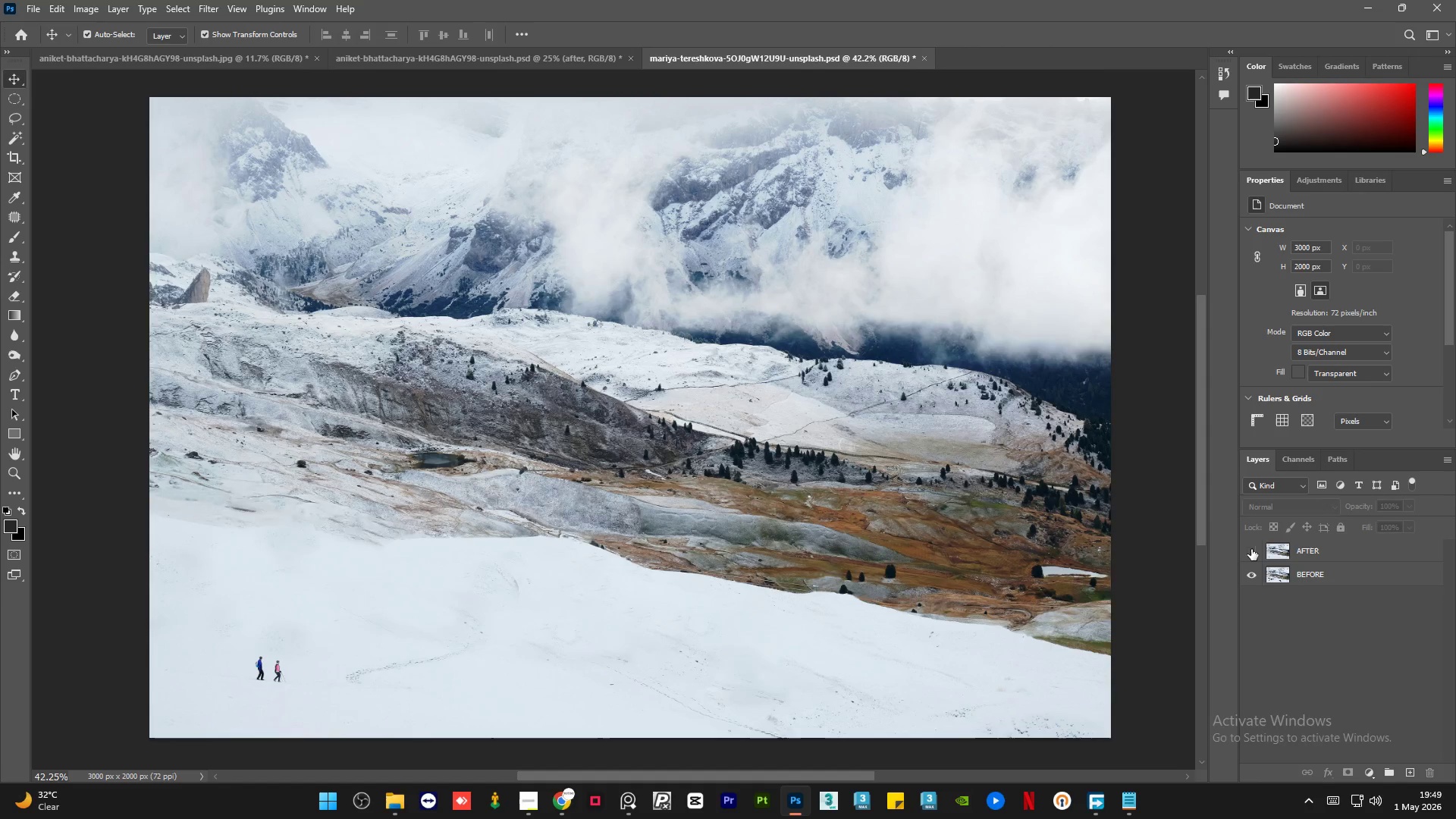 
double_click([1251, 549])
 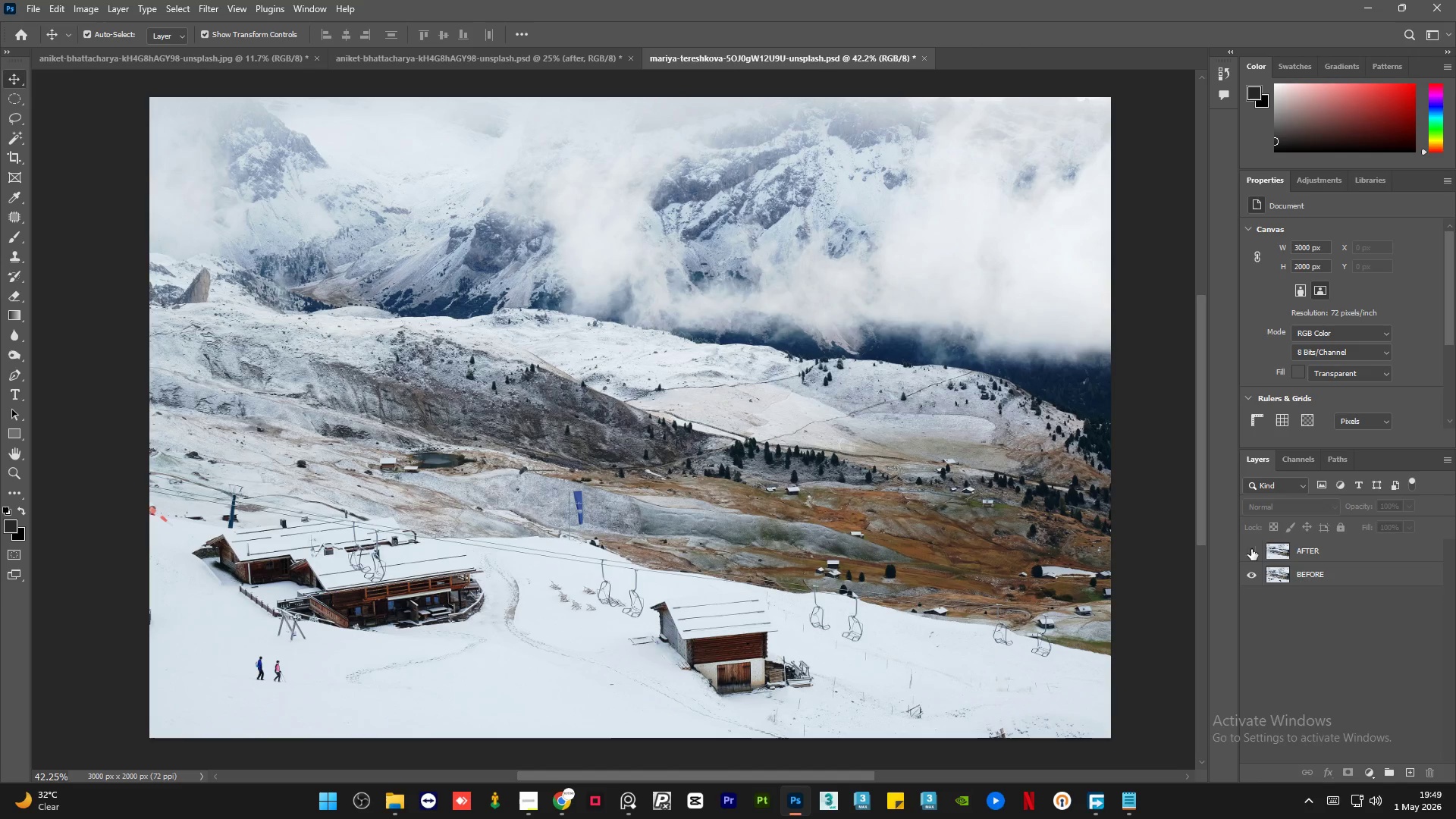 
double_click([1251, 549])
 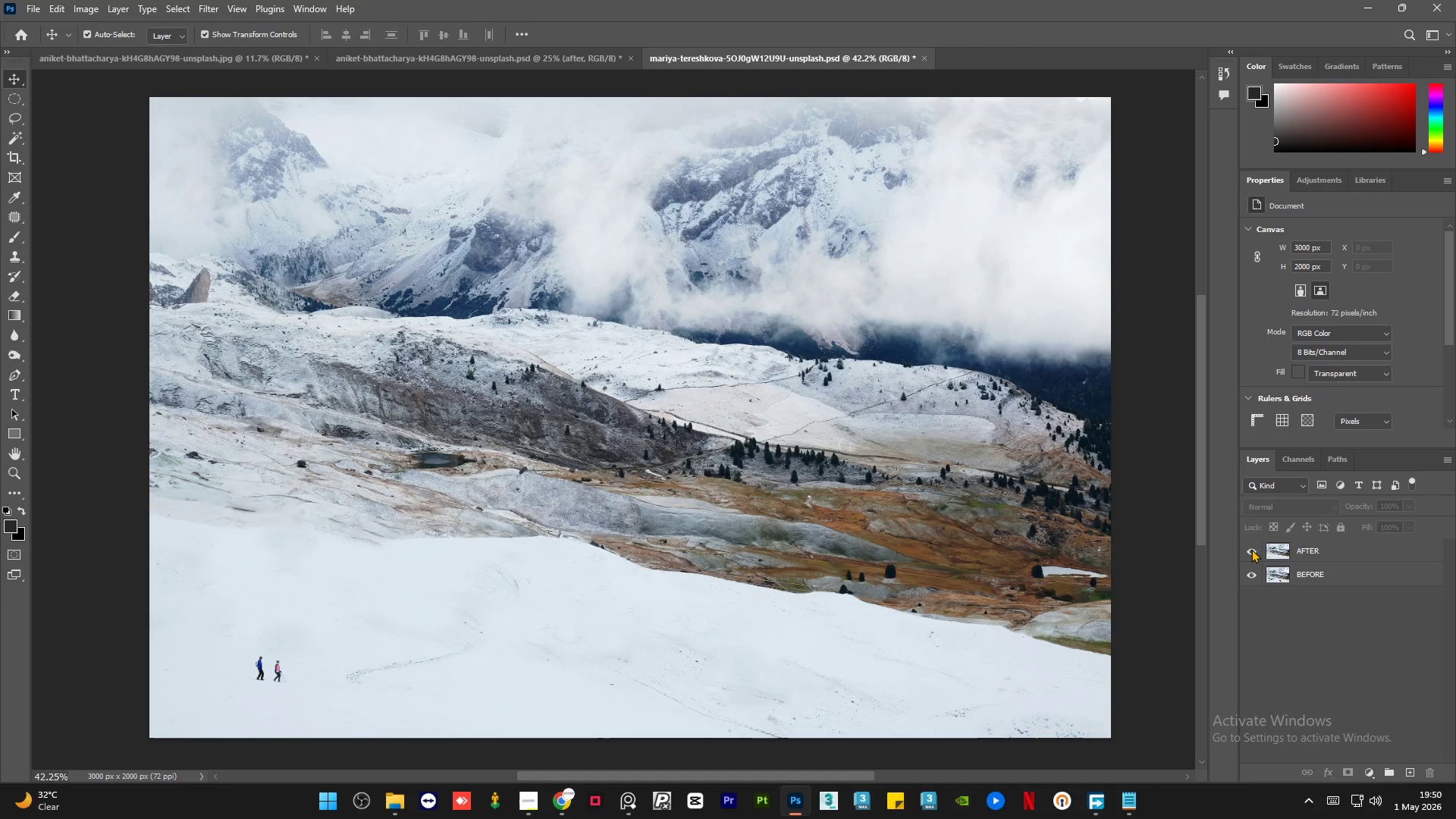 
triple_click([1251, 549])
 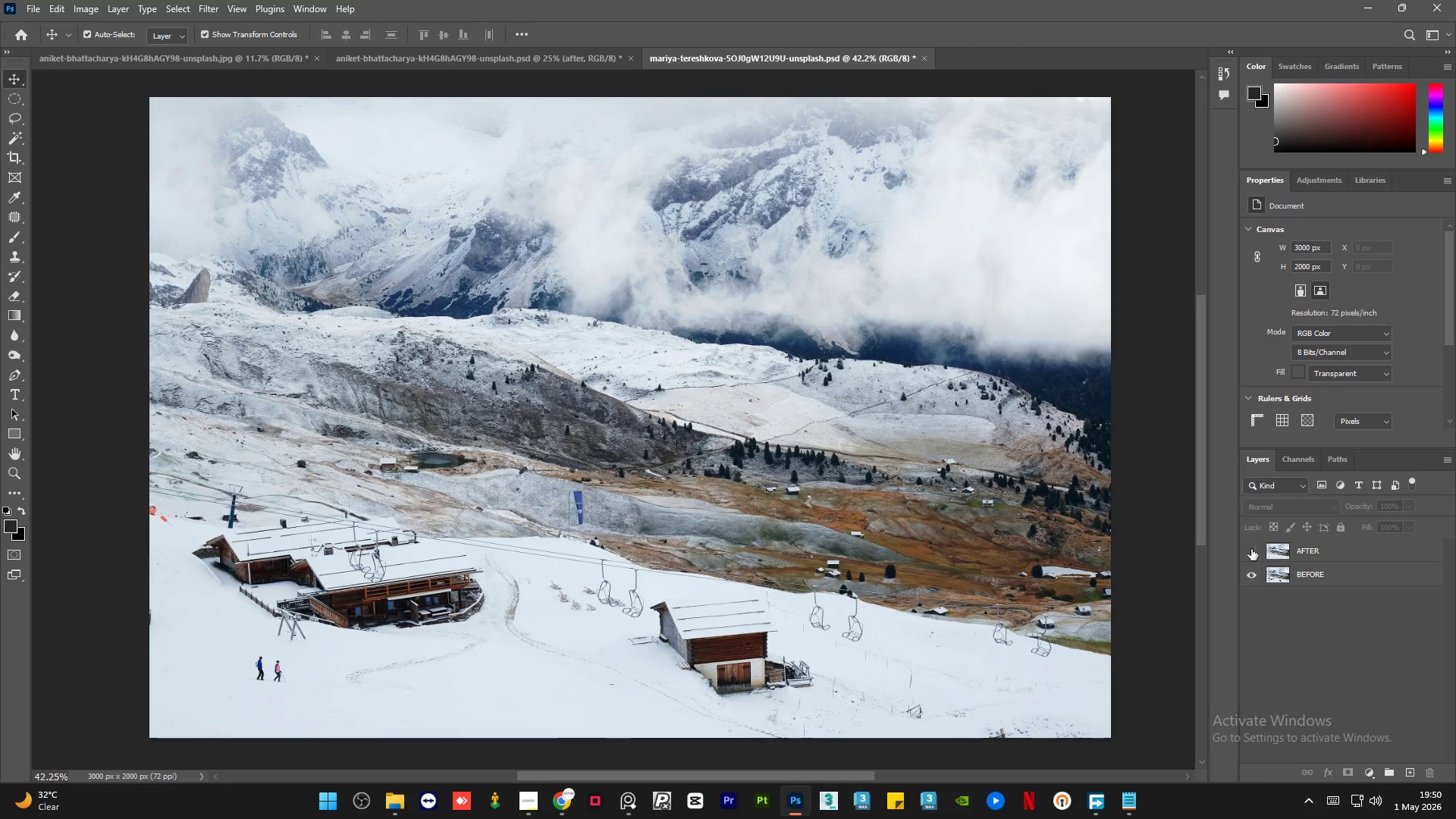 
triple_click([1251, 549])
 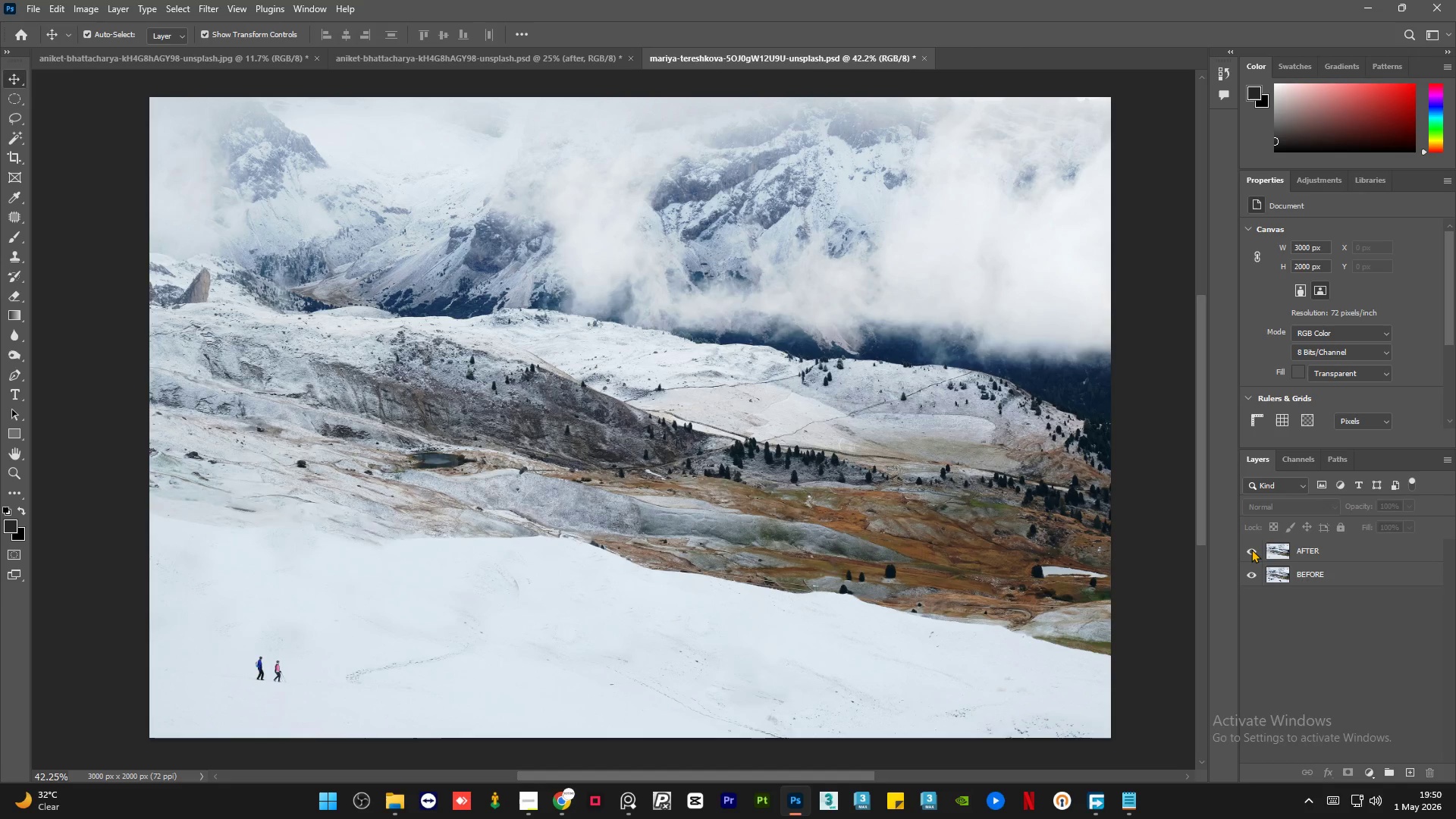 
left_click([1251, 549])
 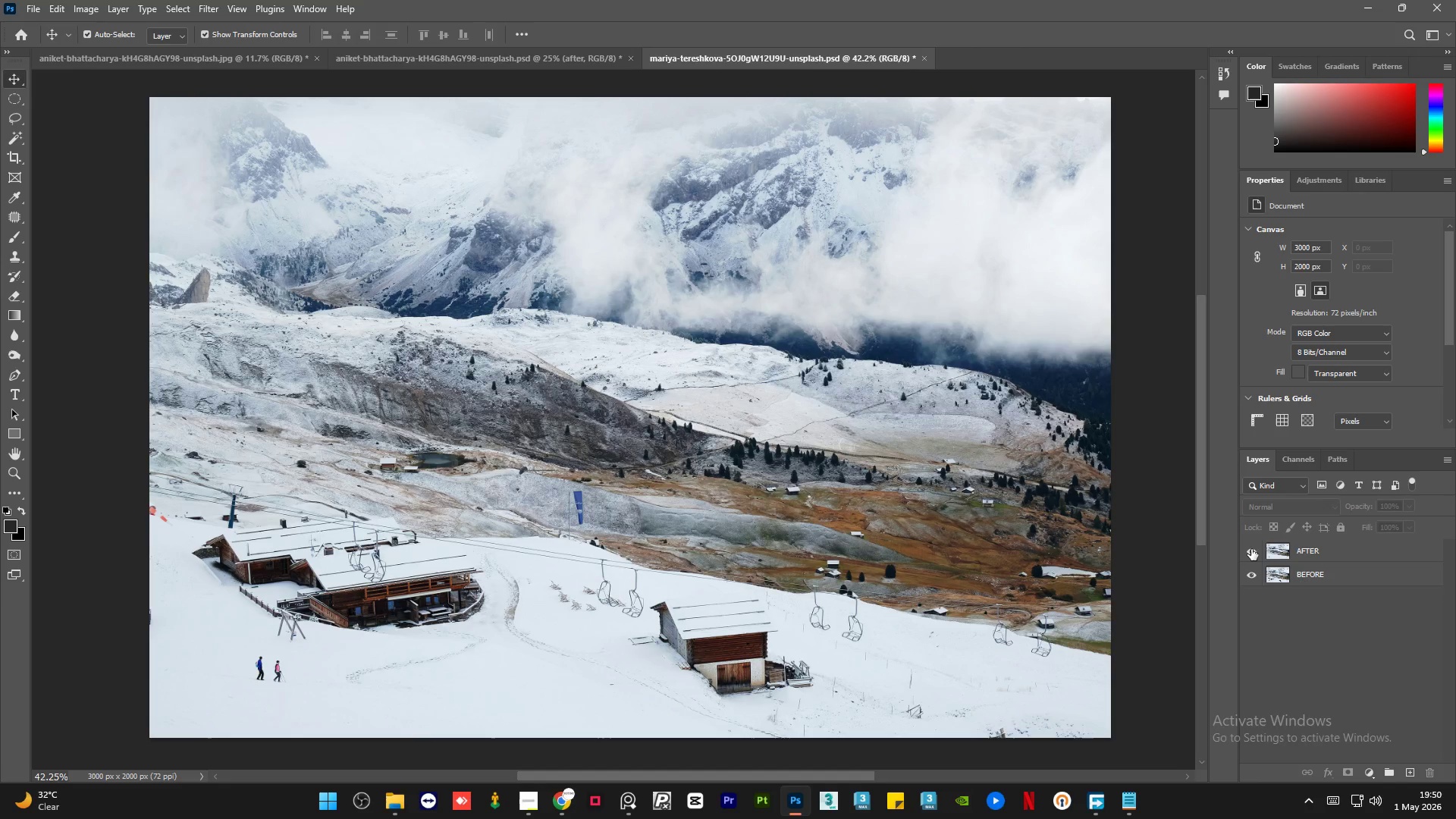 
left_click([1251, 549])
 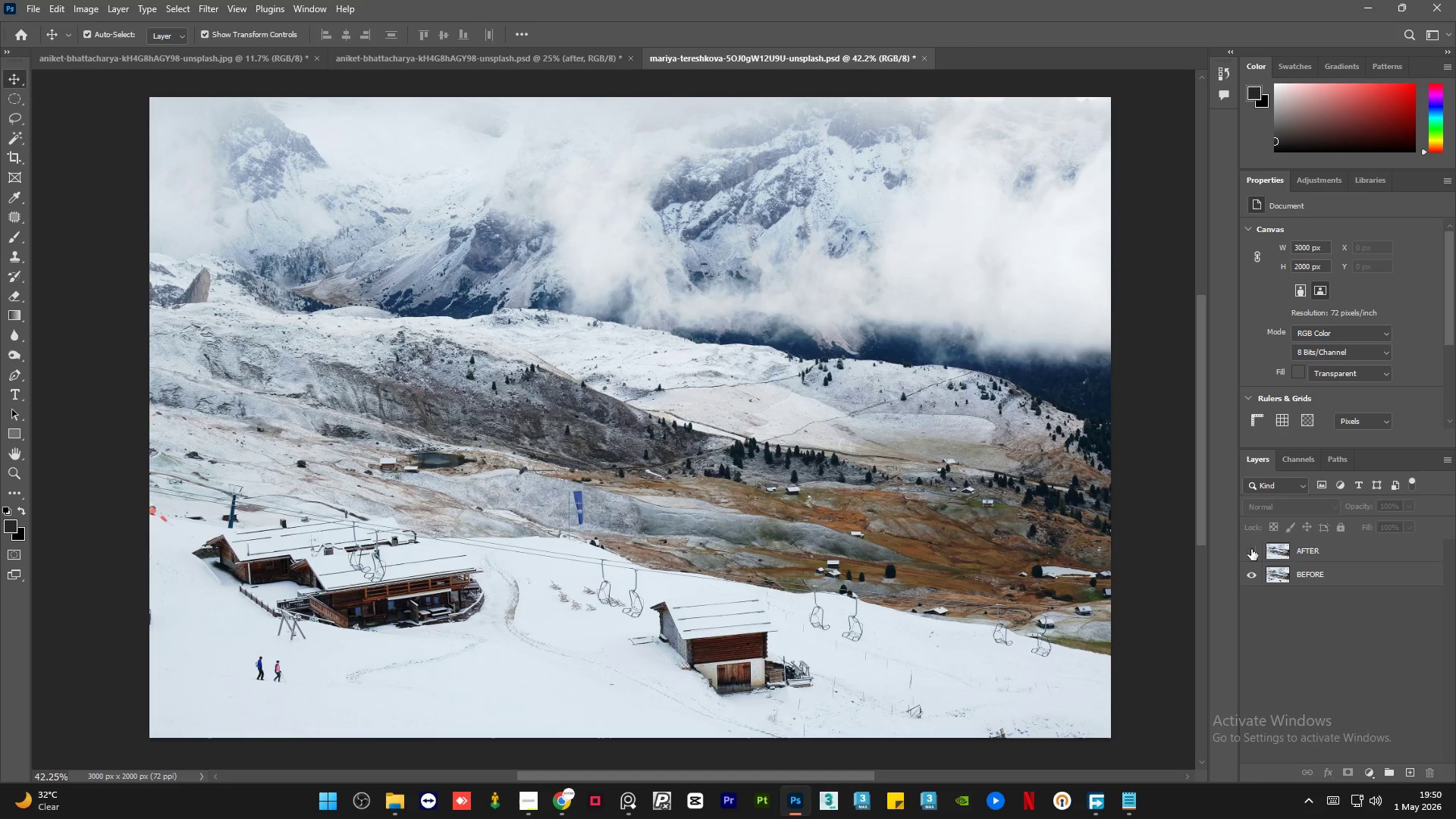 
double_click([1251, 549])
 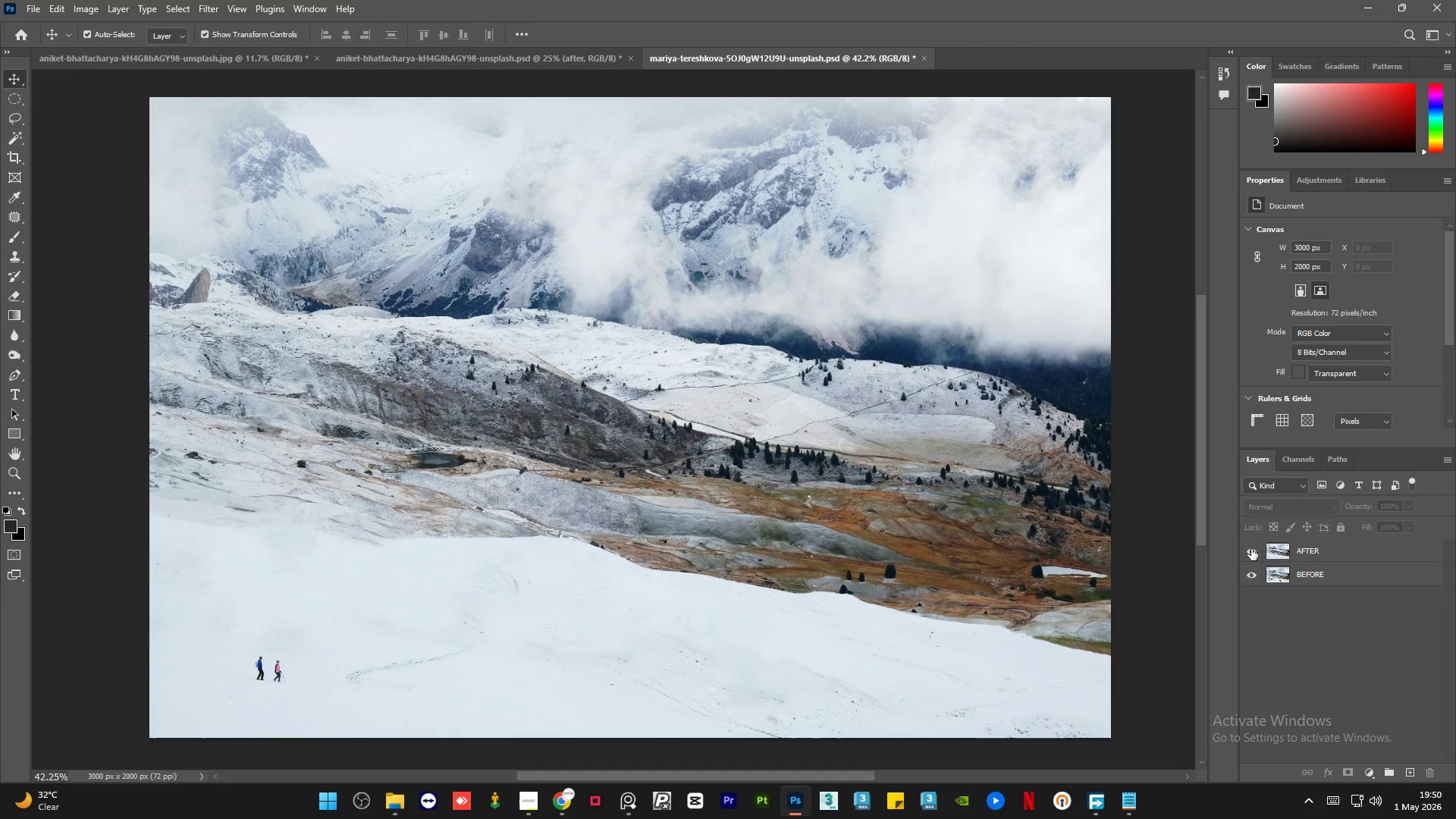 
left_click([1251, 549])
 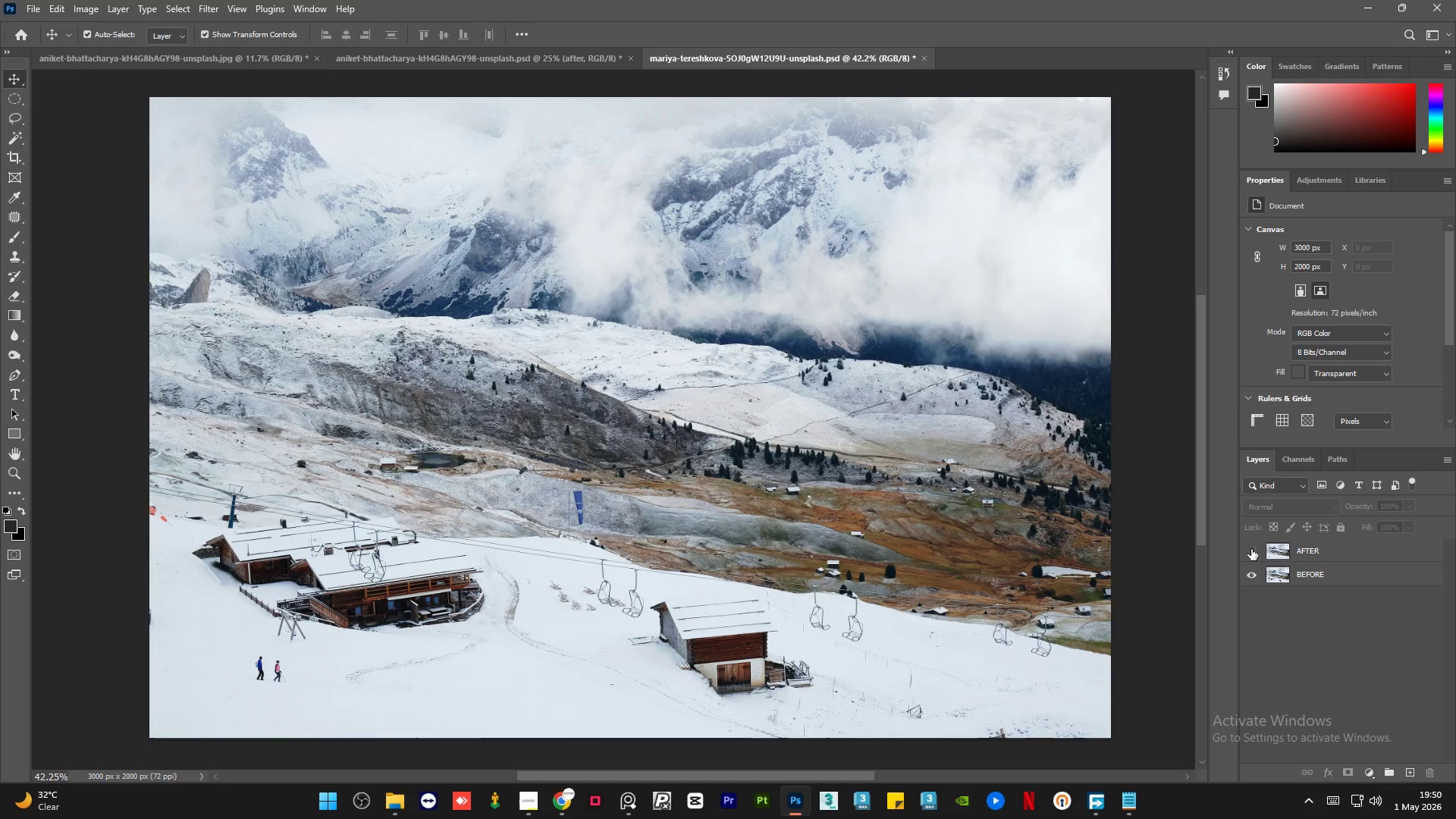 
left_click([1251, 549])
 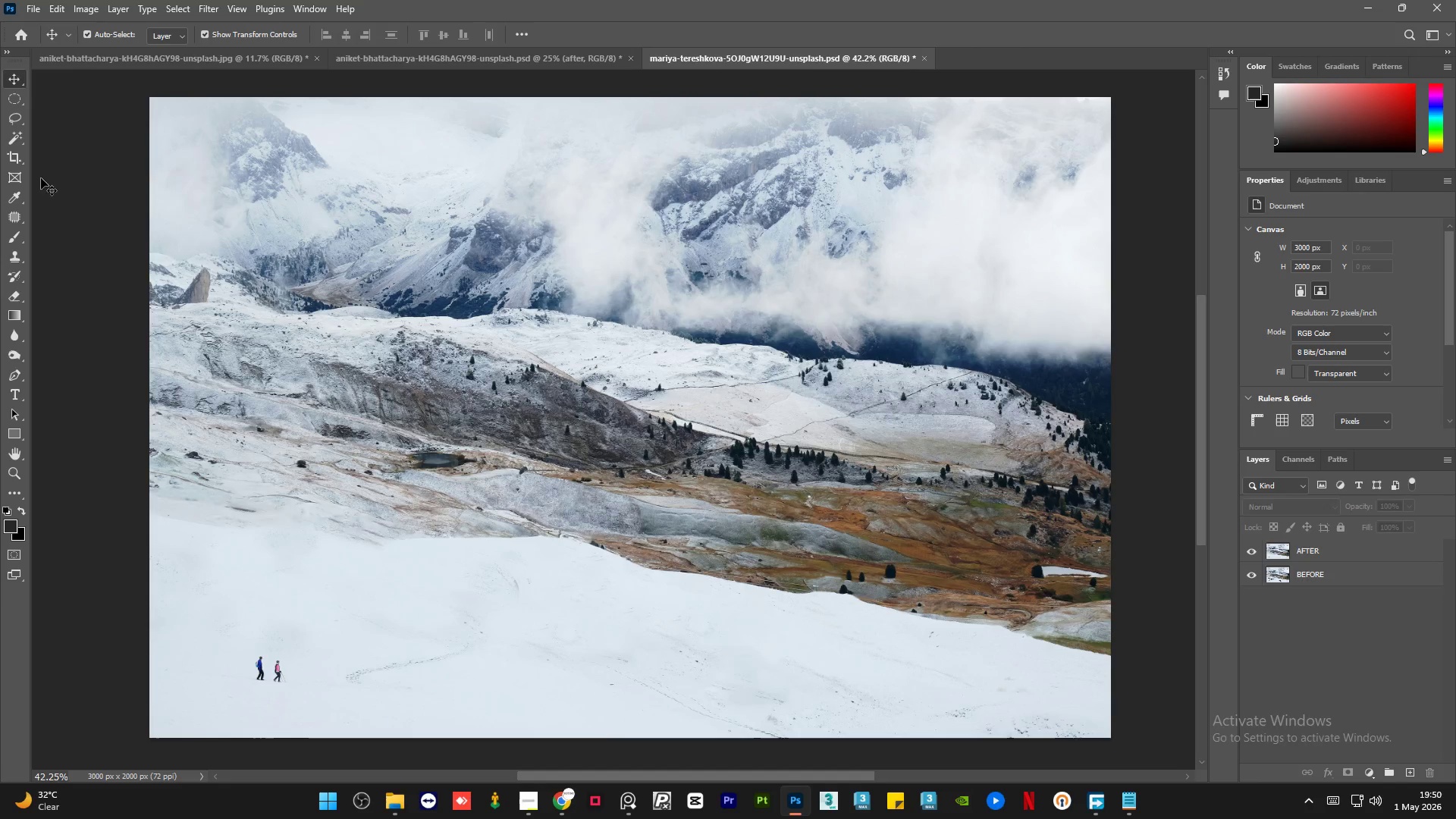 
key(Control+S)
 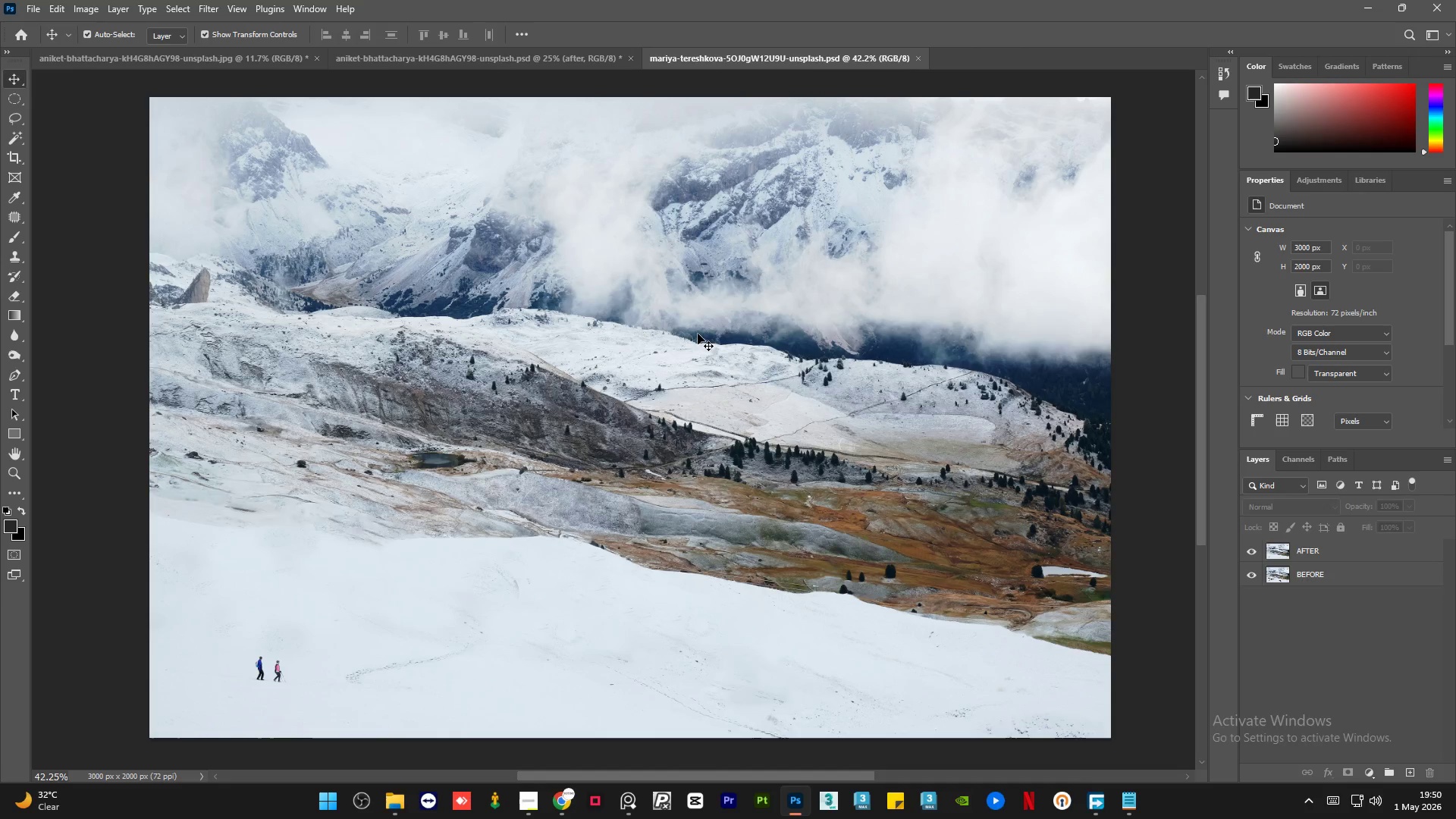 
wait(6.44)
 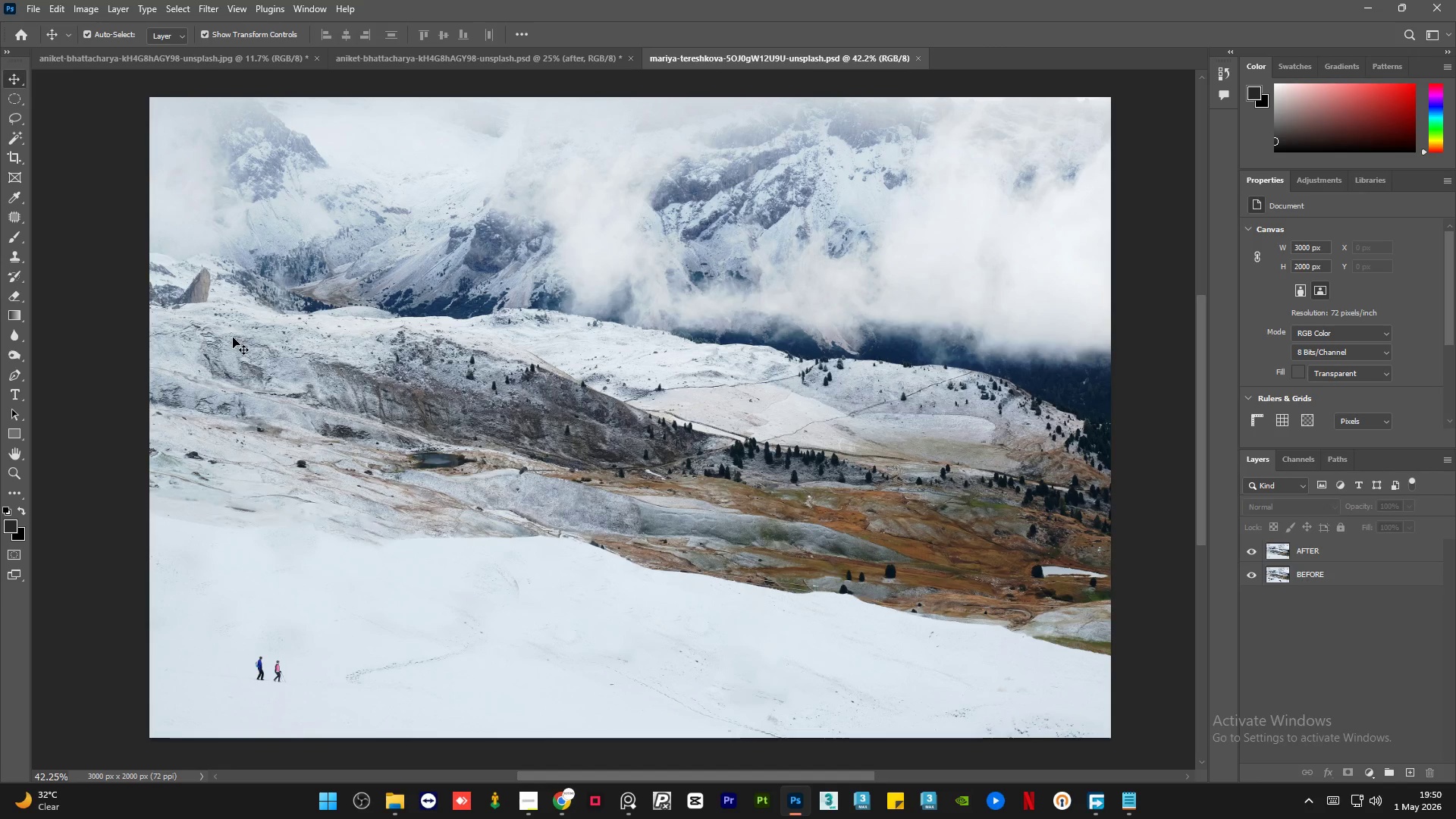 
left_click([524, 811])